 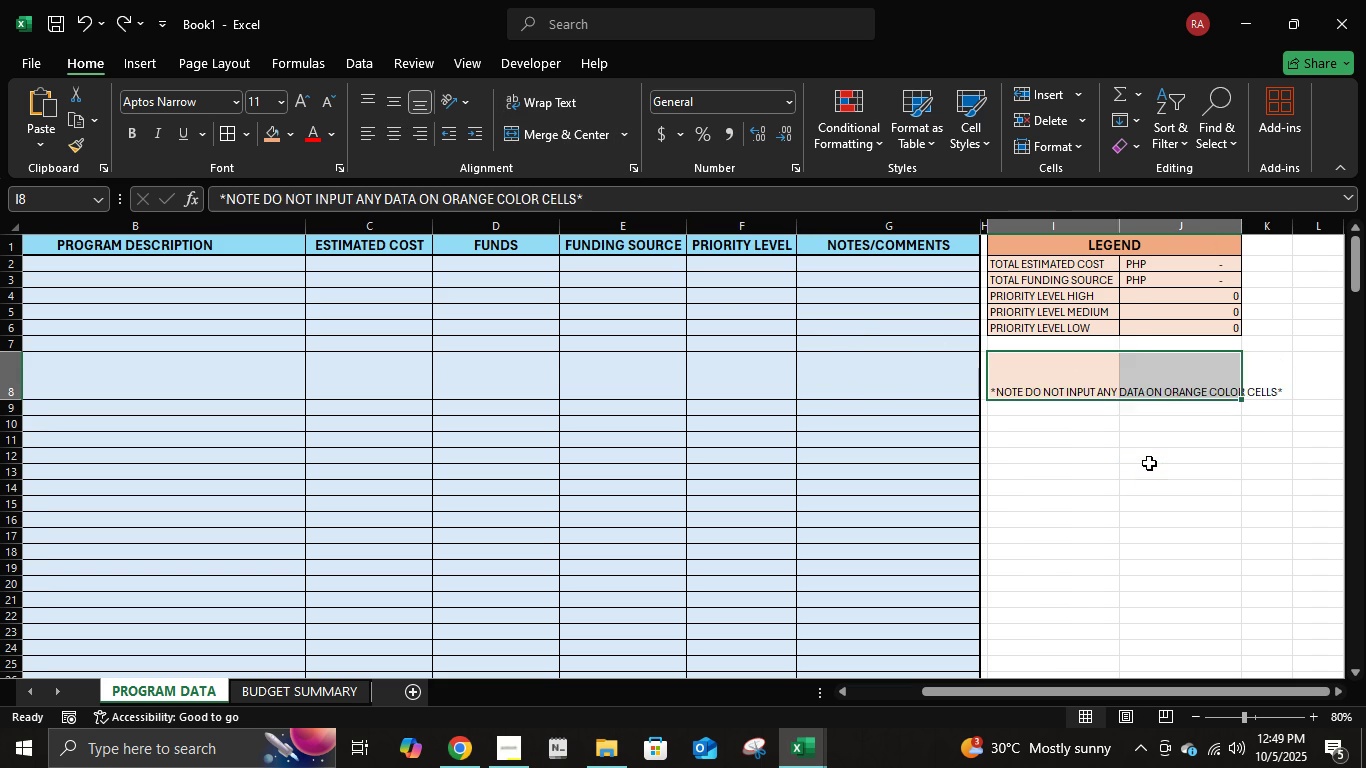 
key(Control+Z)
 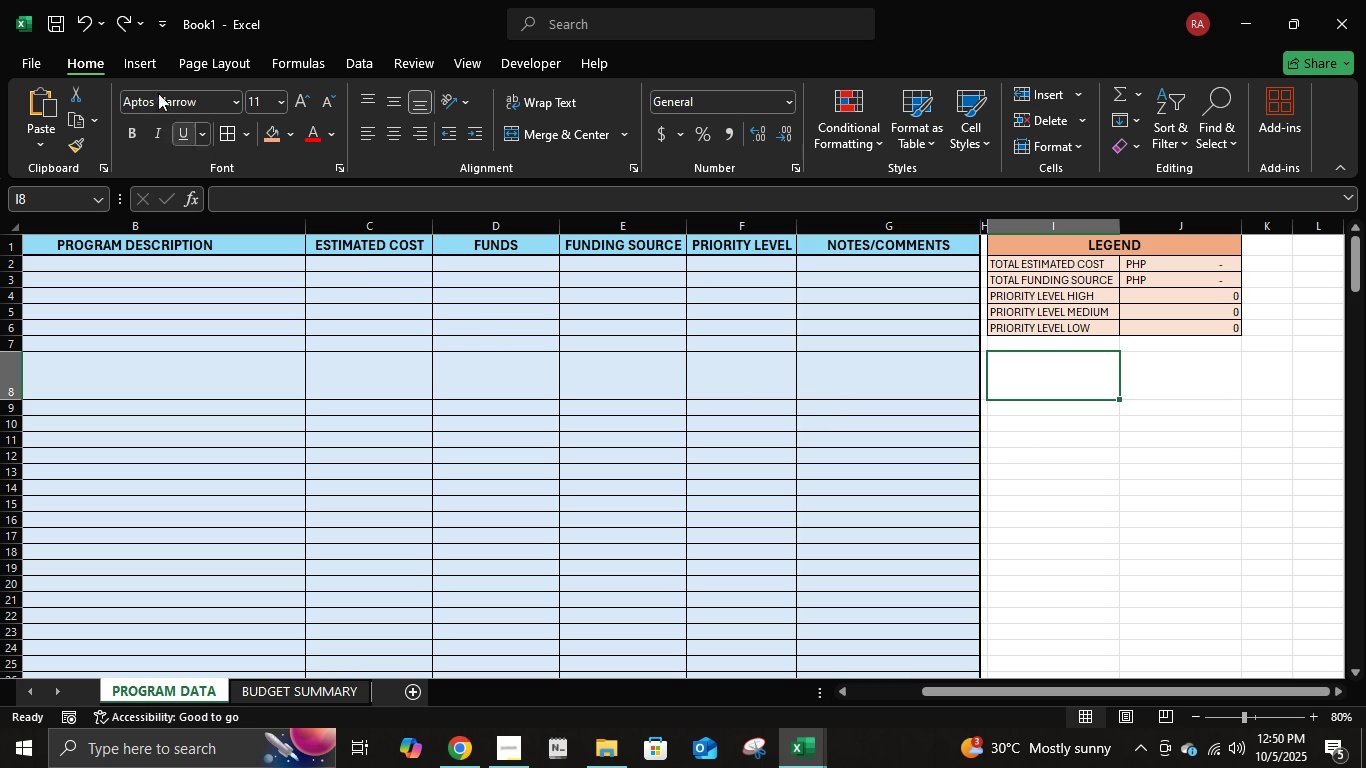 
left_click([117, 30])
 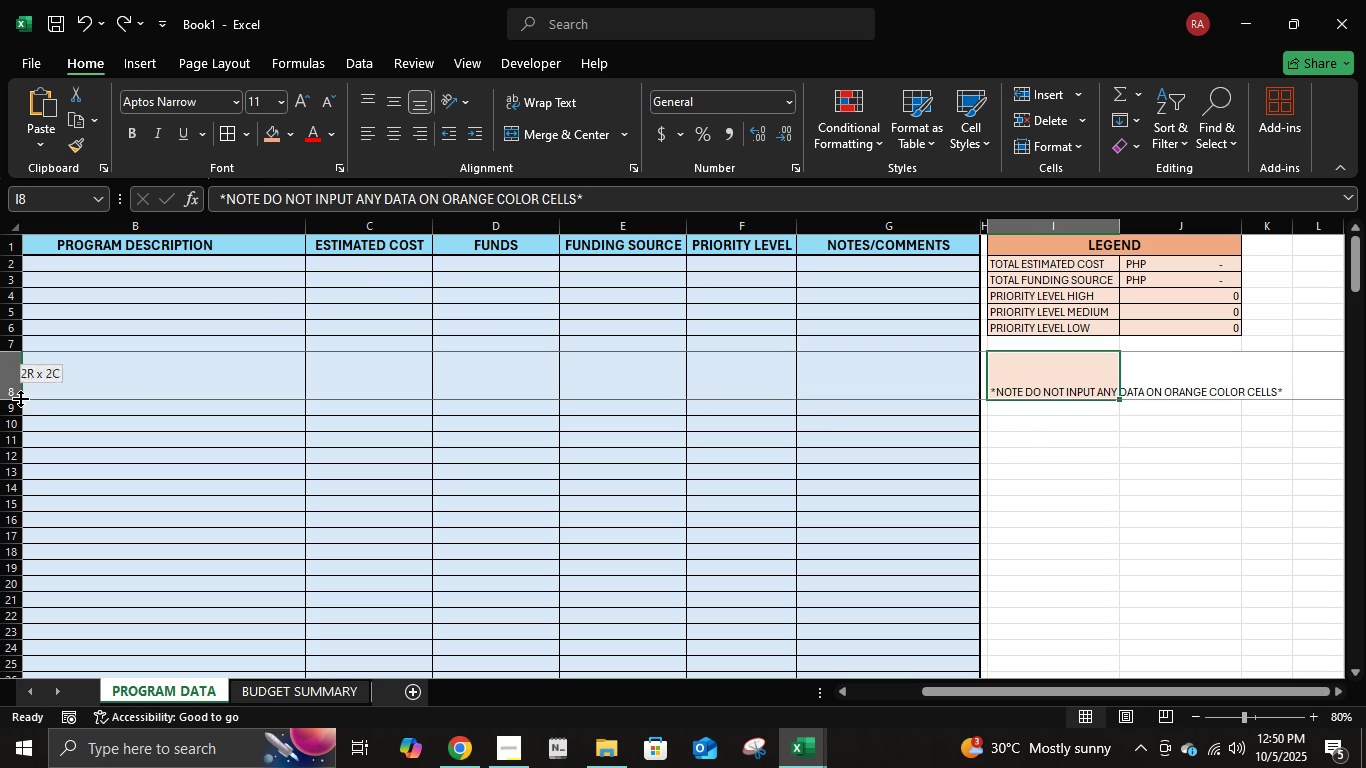 
left_click([20, 398])
 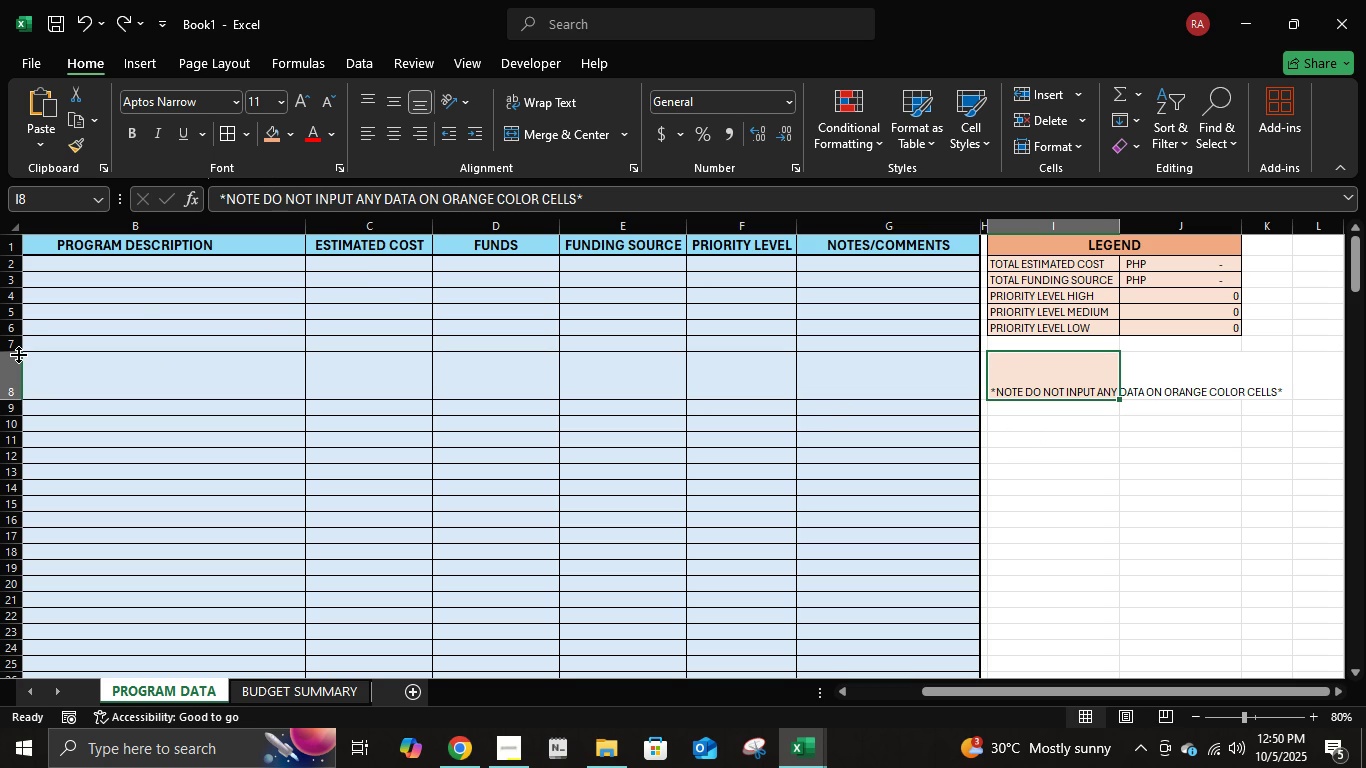 
left_click([18, 353])
 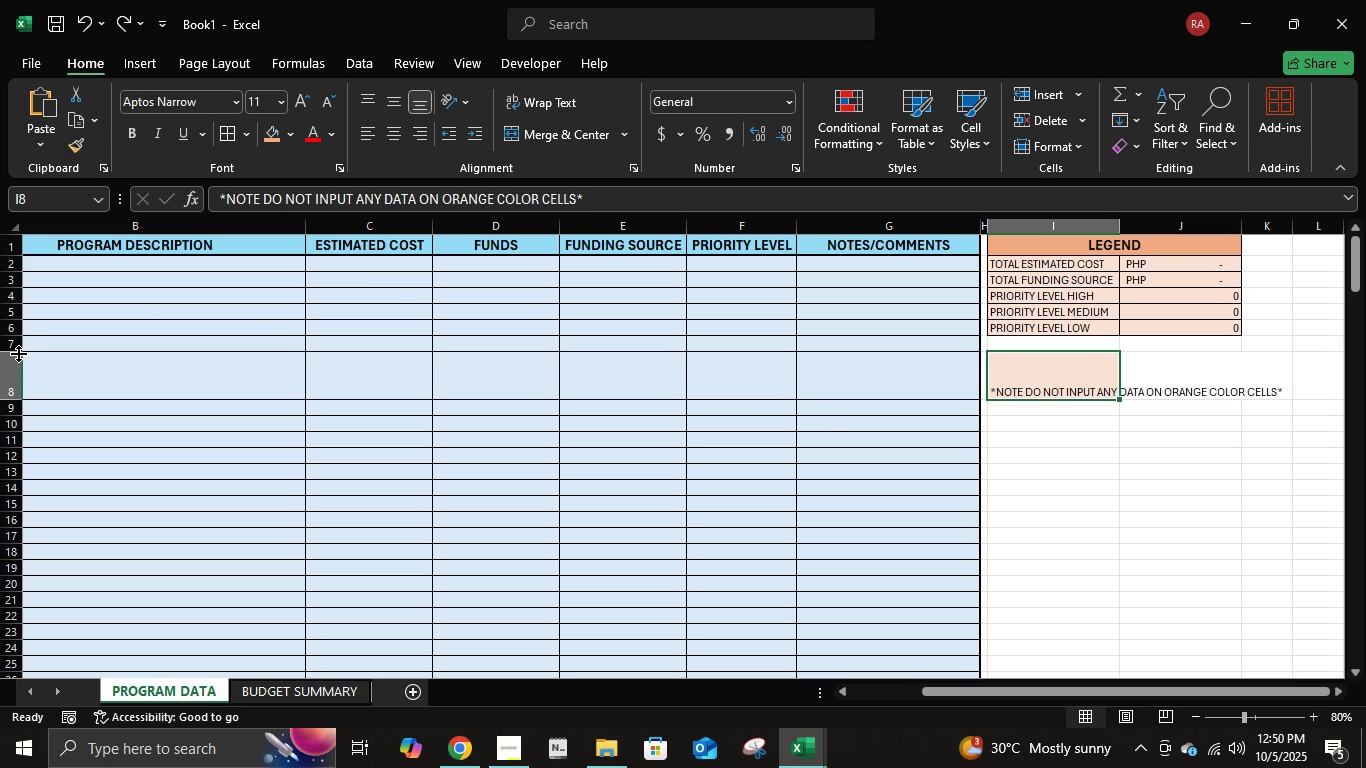 
double_click([18, 353])
 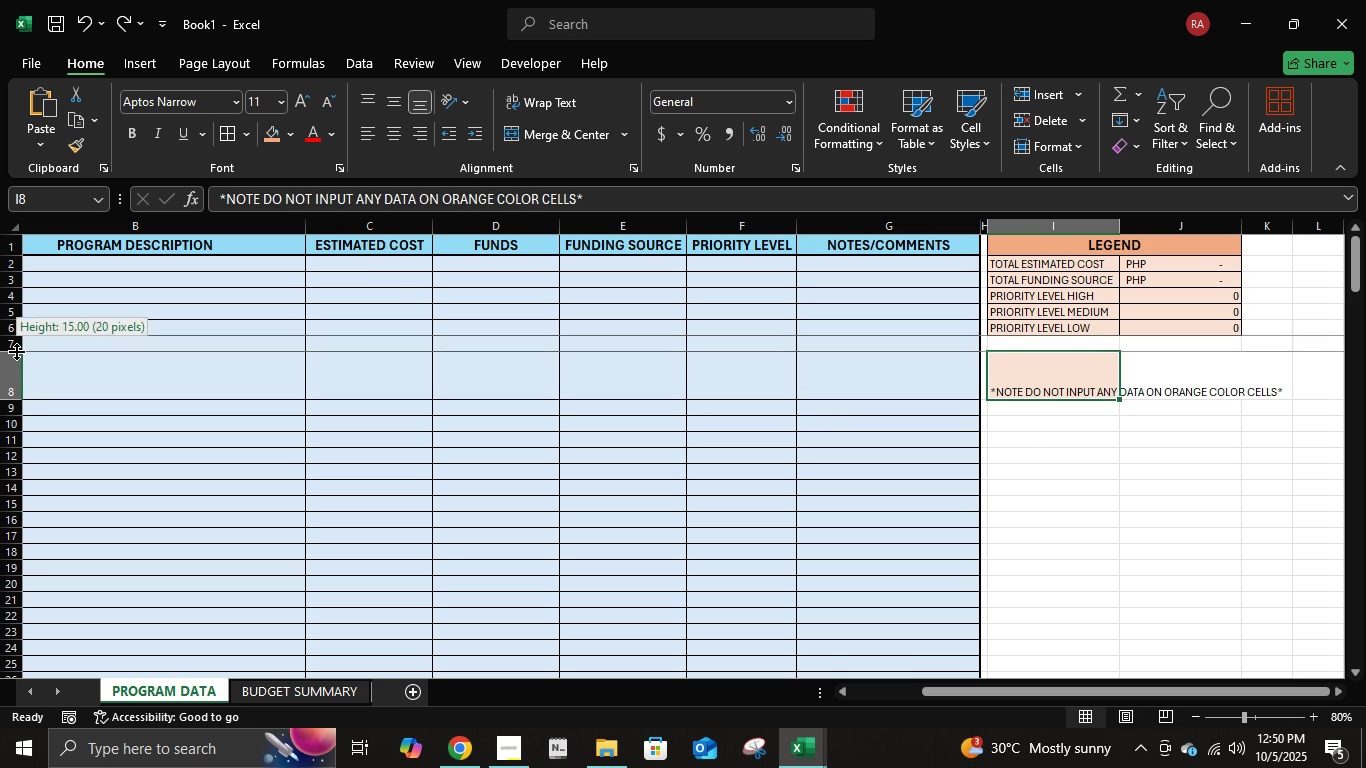 
double_click([16, 351])
 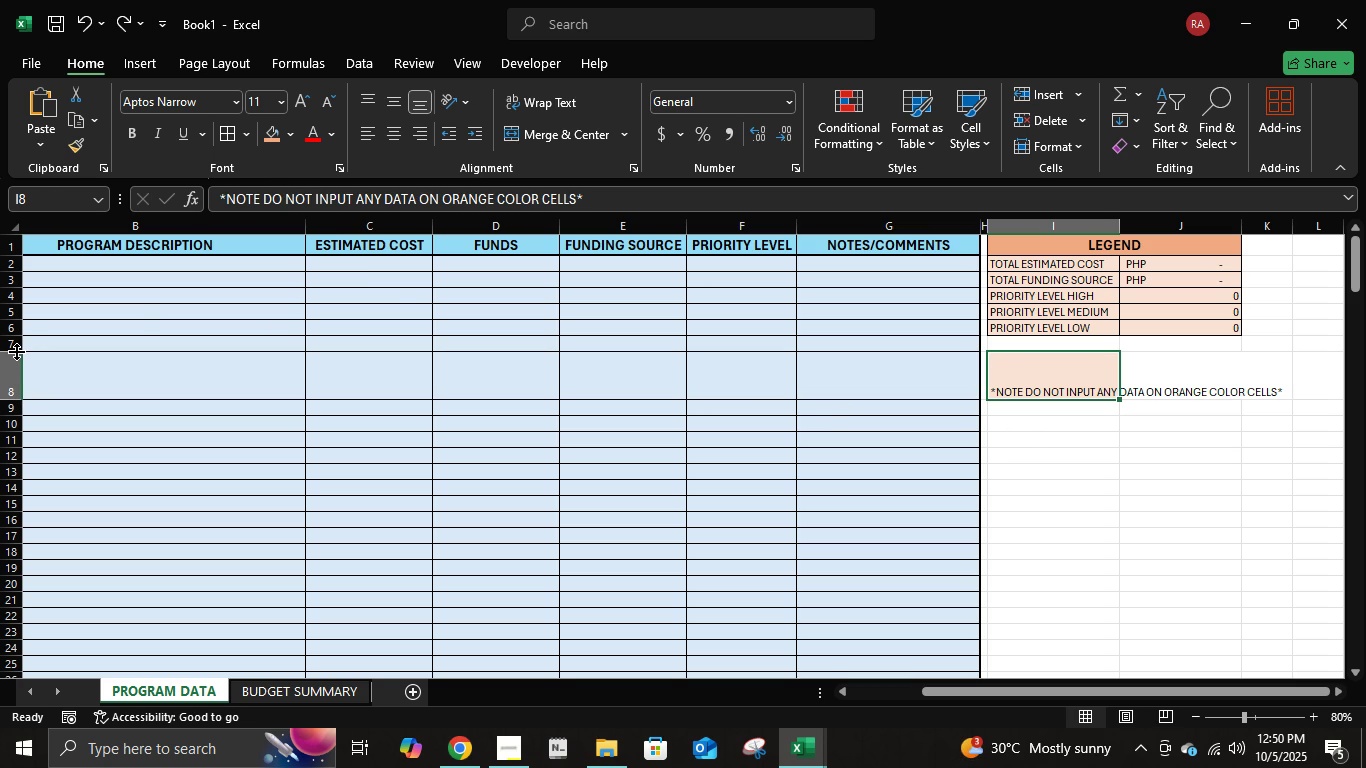 
triple_click([16, 351])
 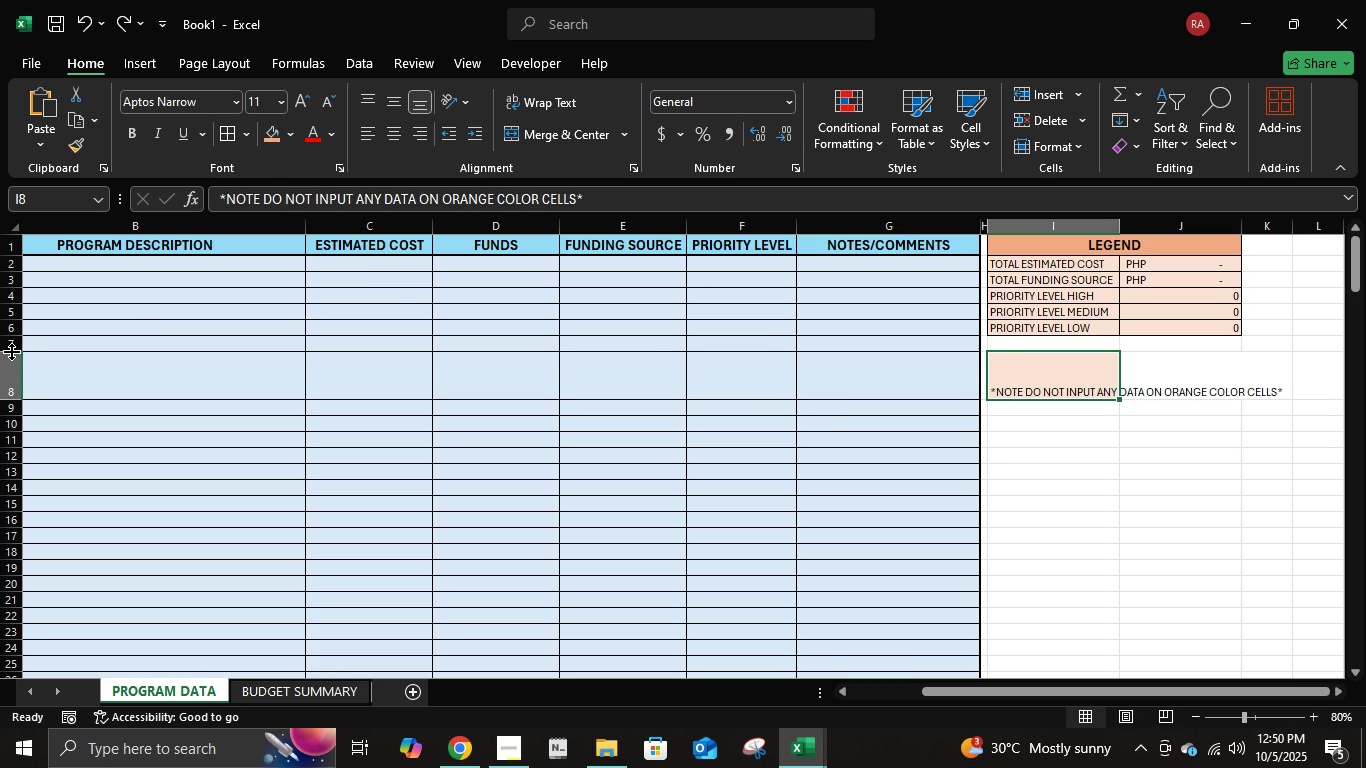 
left_click([11, 351])
 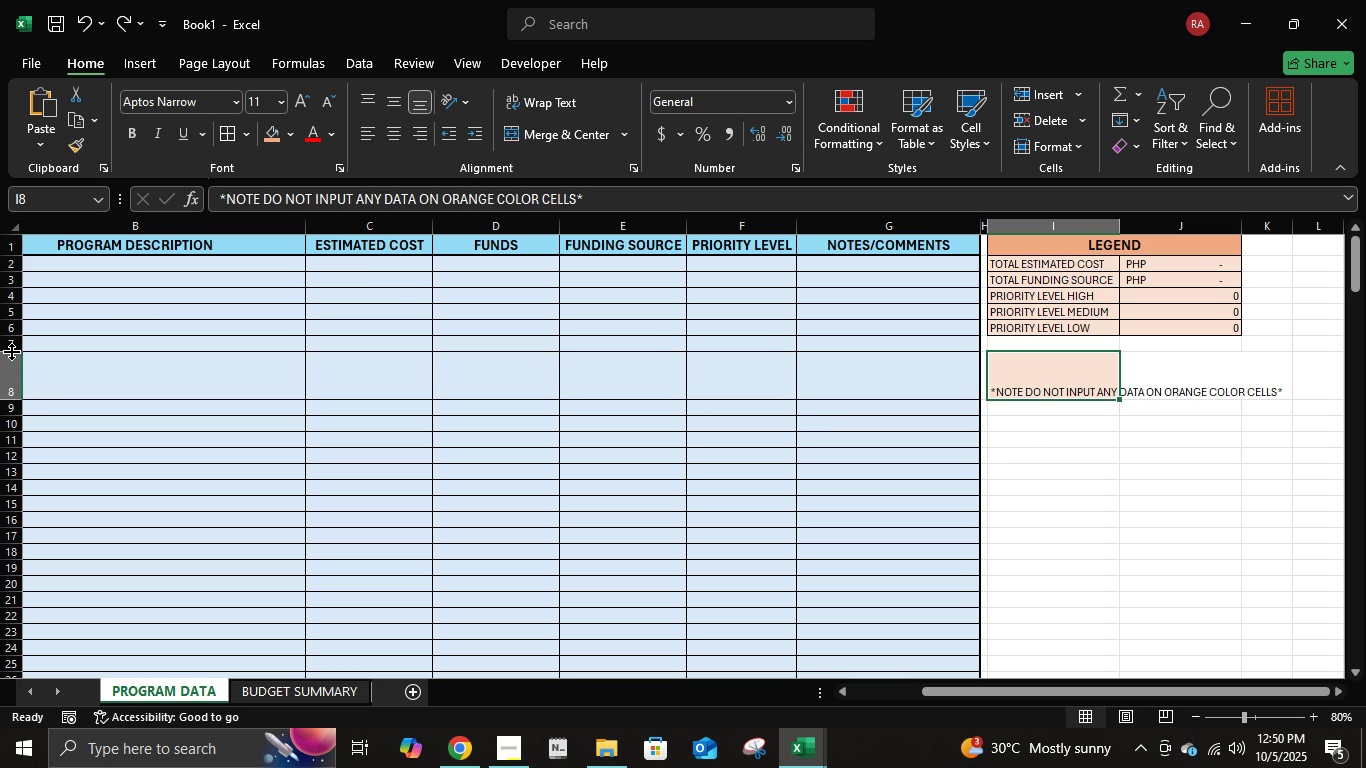 
left_click([11, 351])
 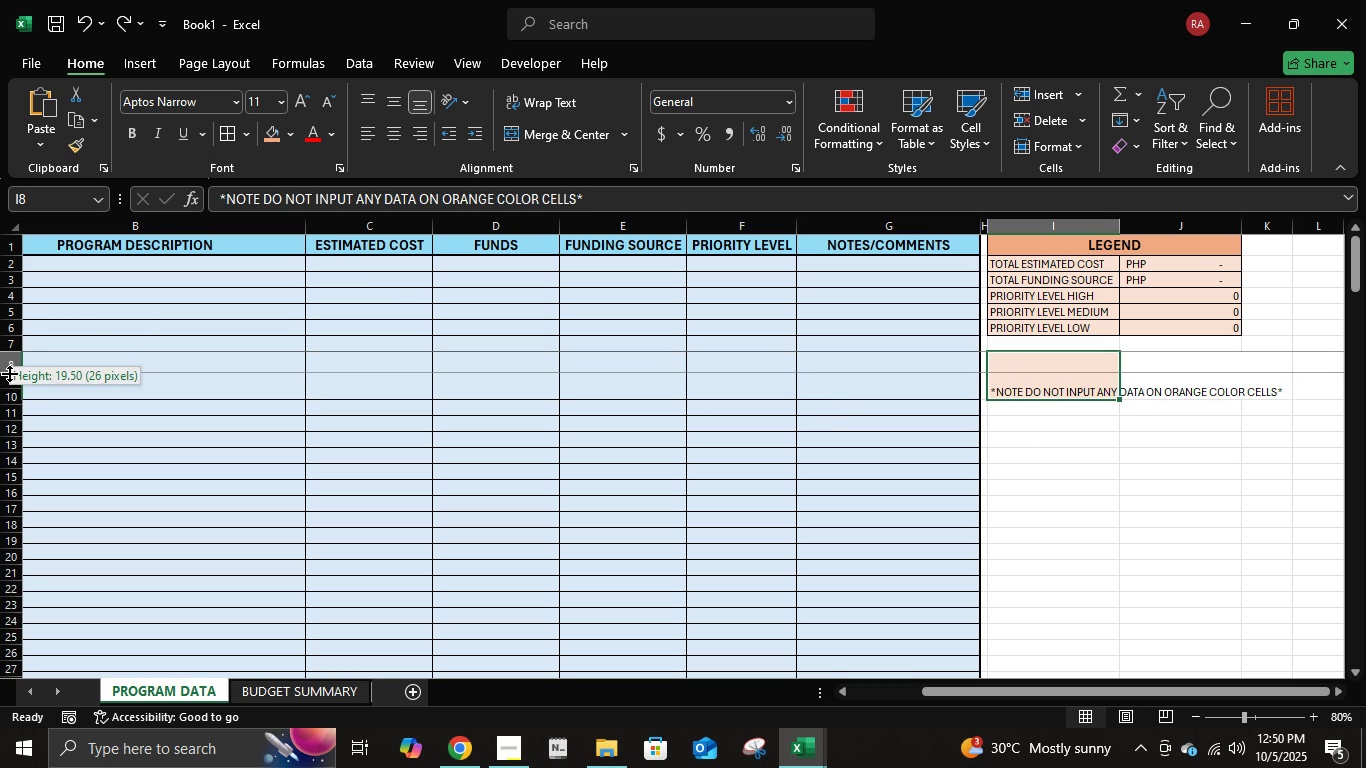 
double_click([9, 370])
 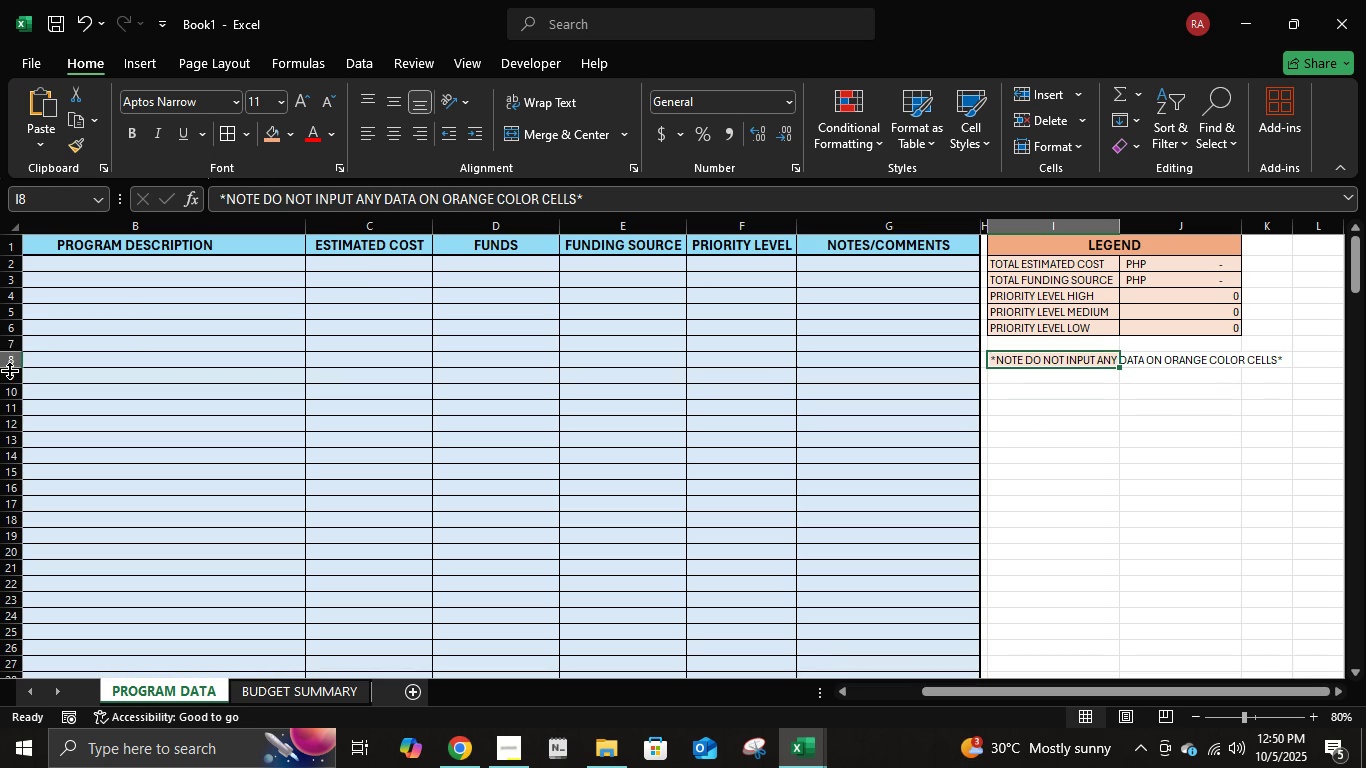 
triple_click([9, 370])
 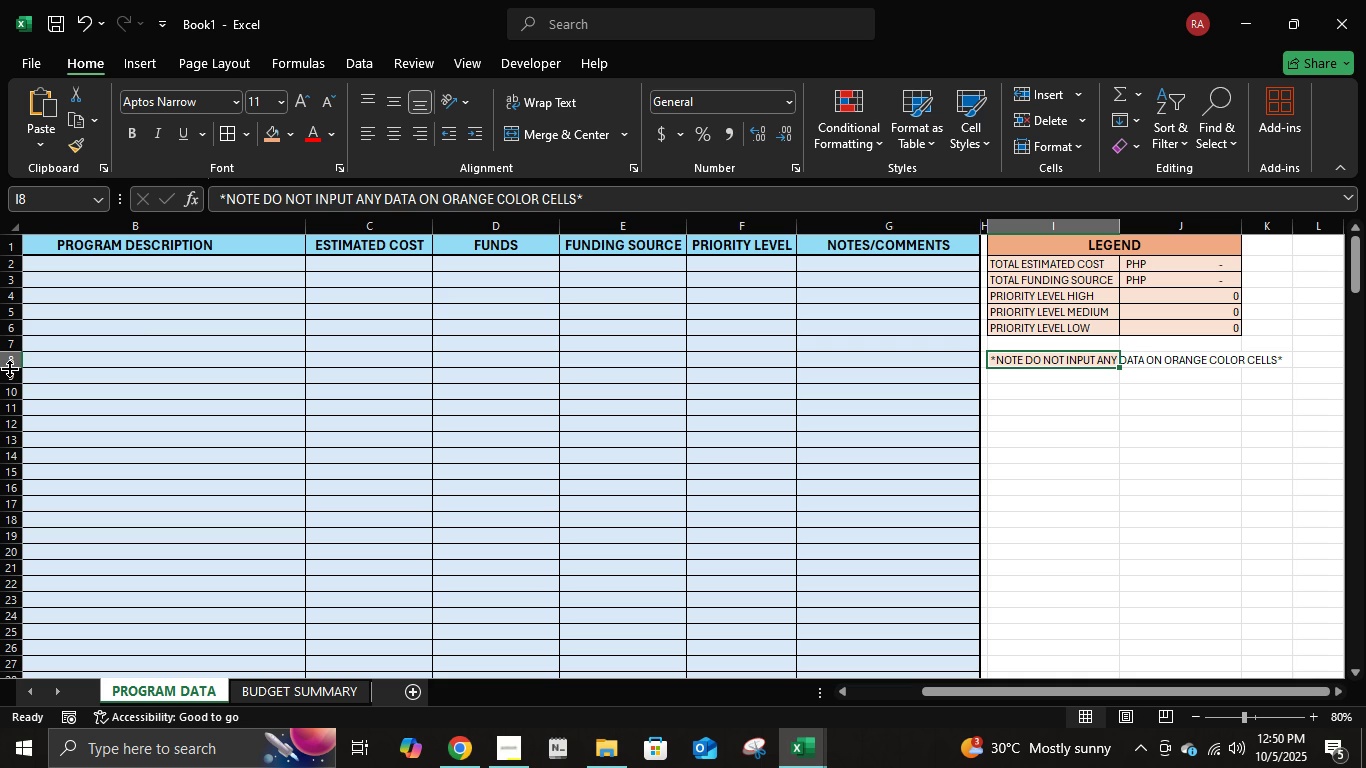 
left_click([9, 368])
 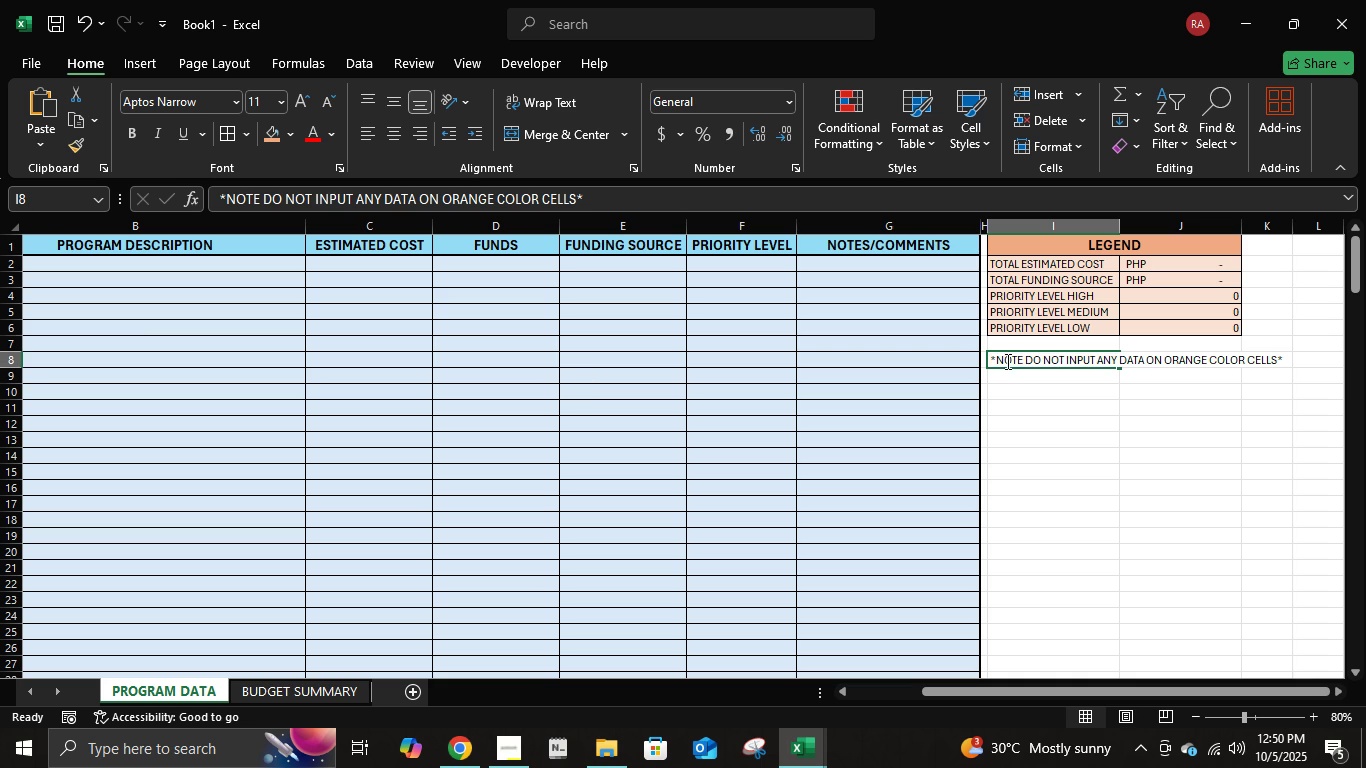 
double_click([1006, 361])
 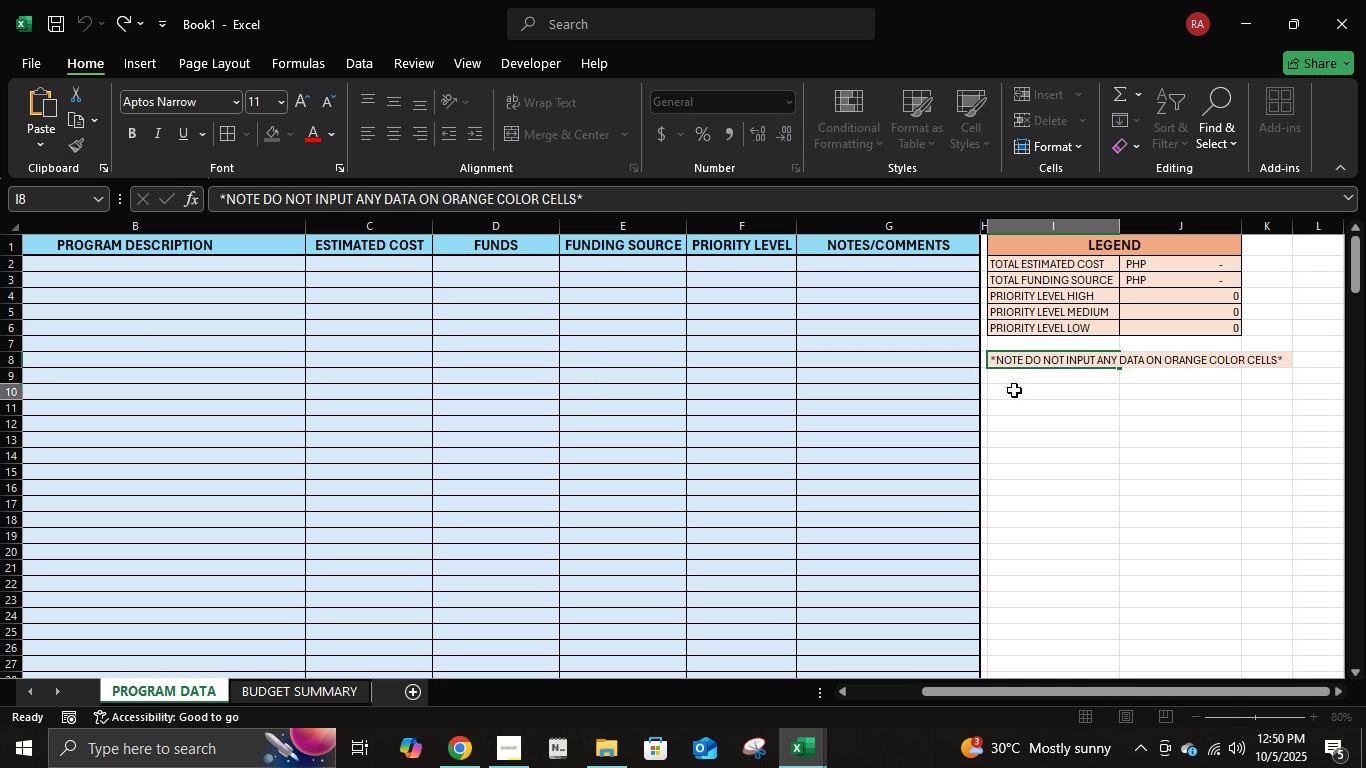 
left_click([1014, 390])
 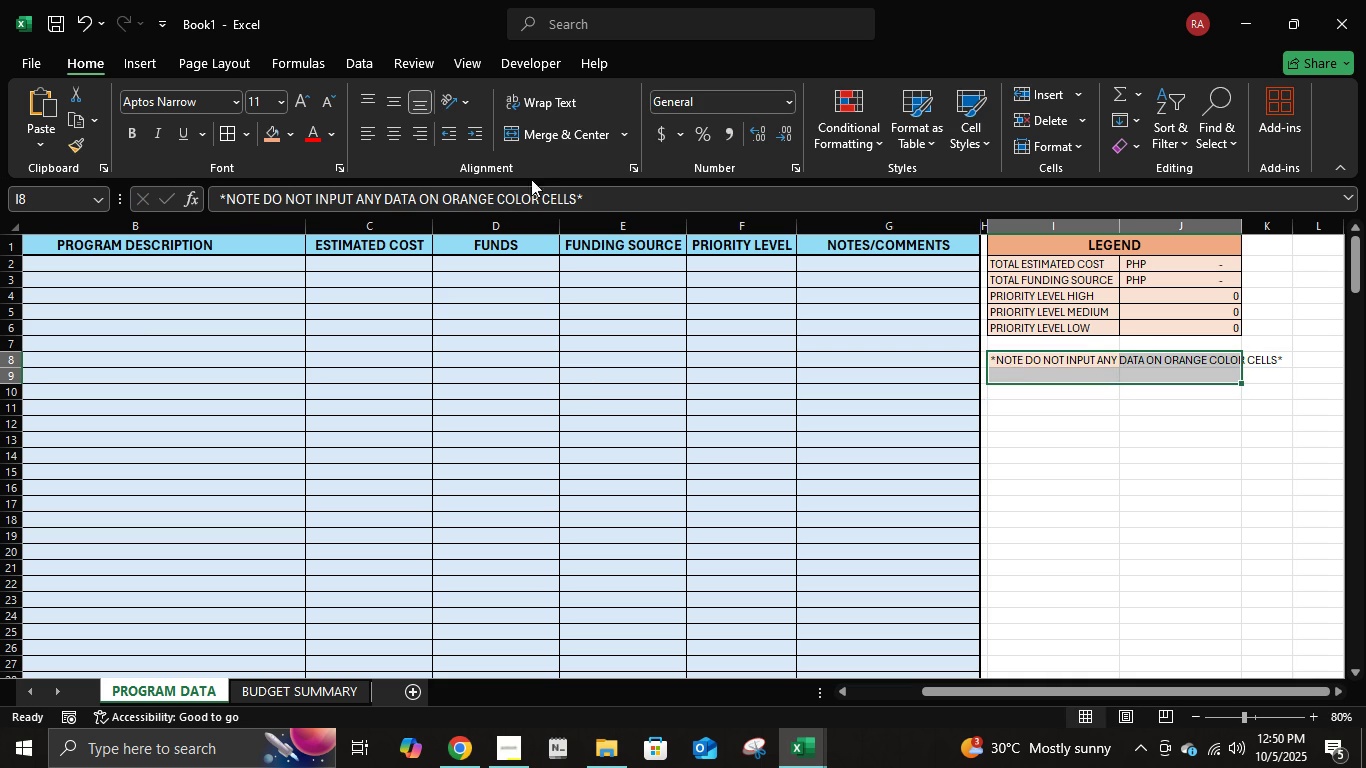 
left_click([541, 139])
 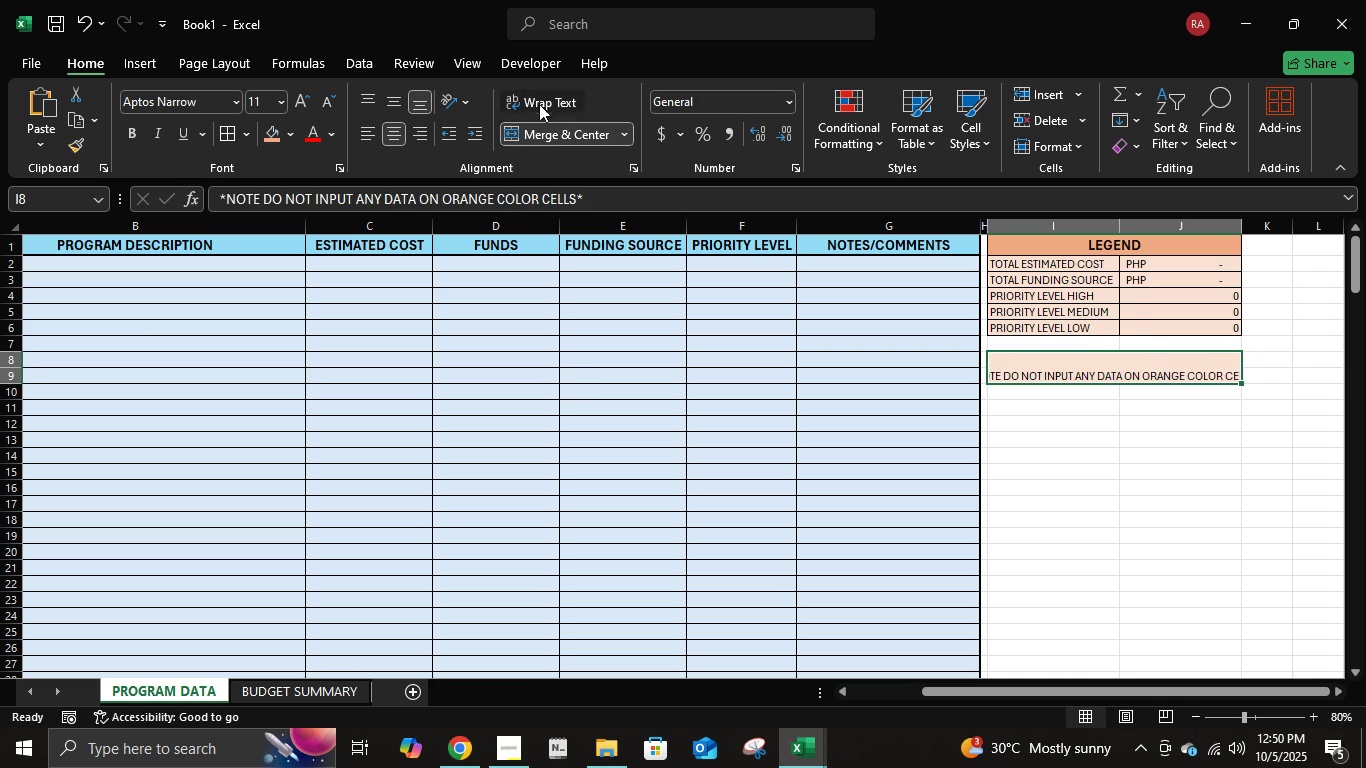 
left_click([539, 104])
 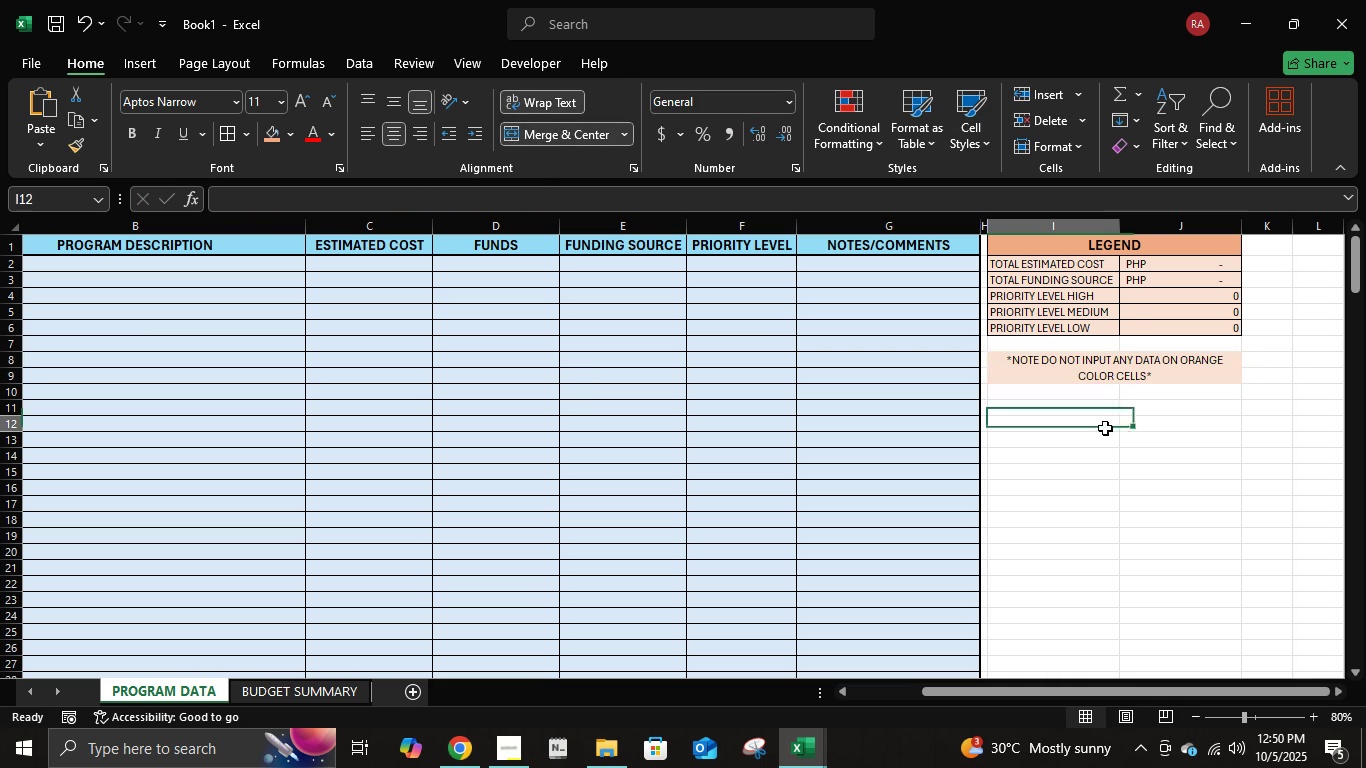 
left_click([1105, 428])
 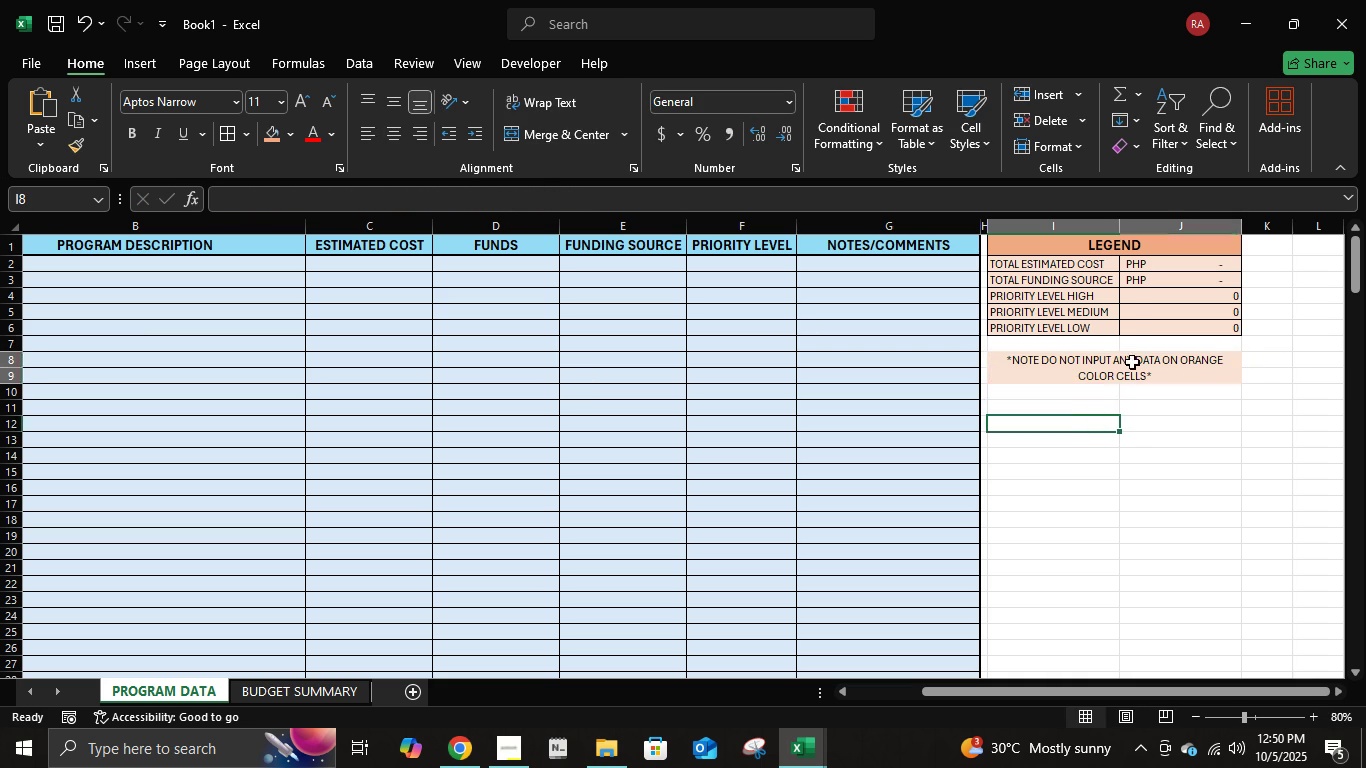 
left_click([1132, 362])
 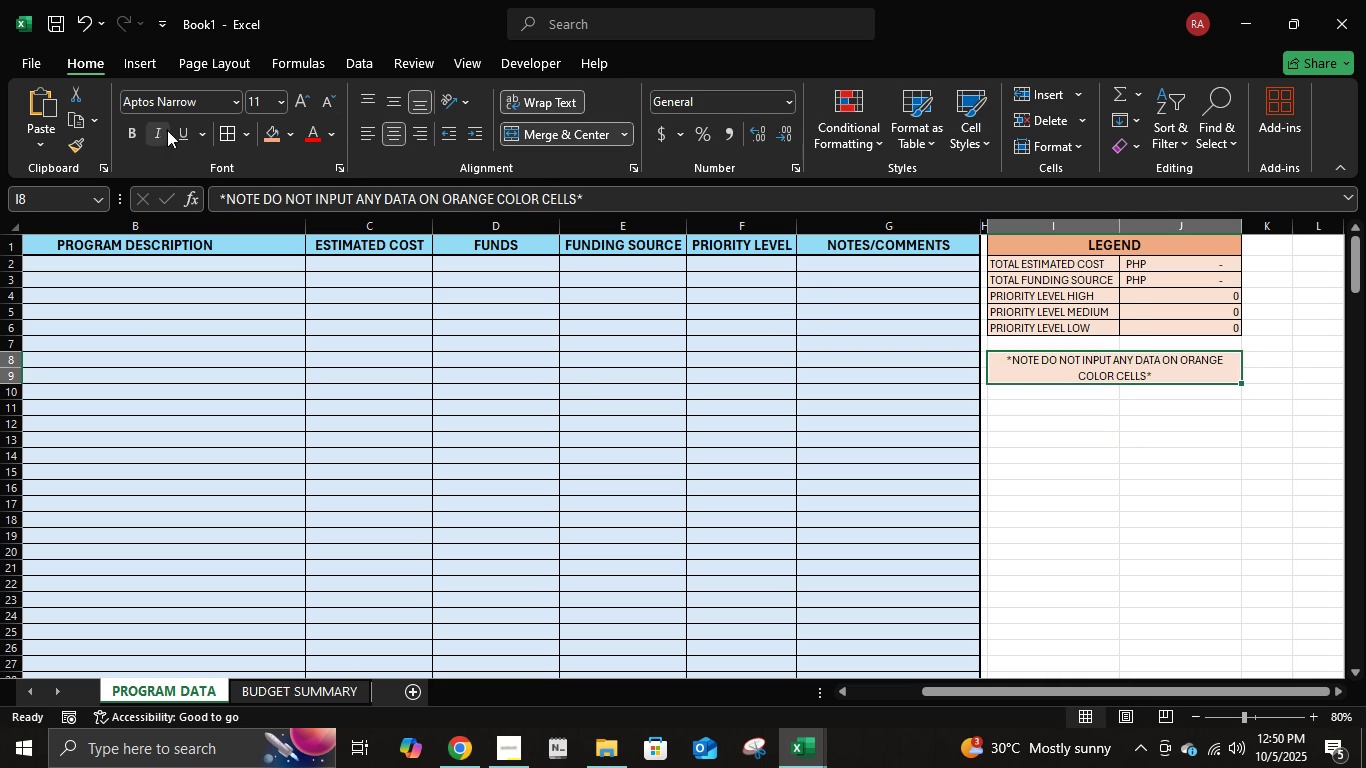 
left_click([160, 130])
 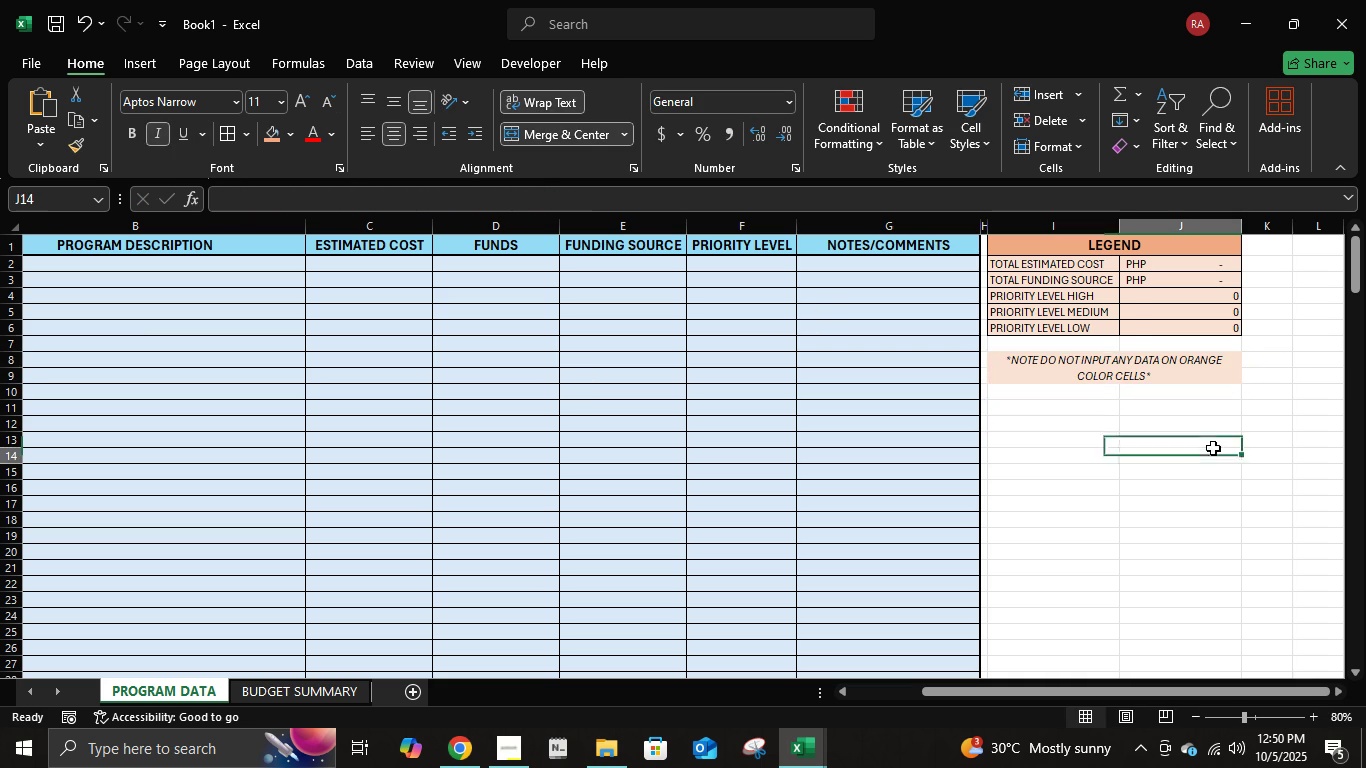 
left_click([1213, 448])
 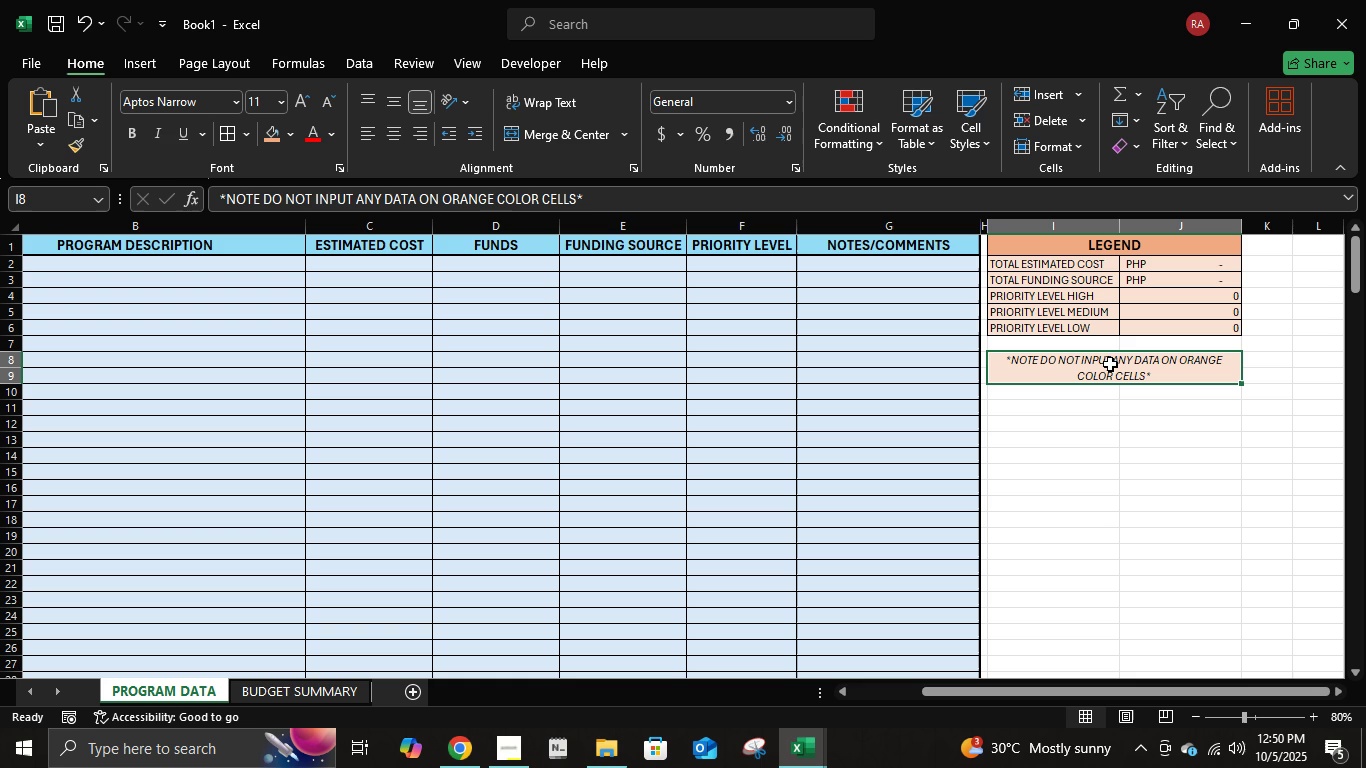 
left_click([1110, 364])
 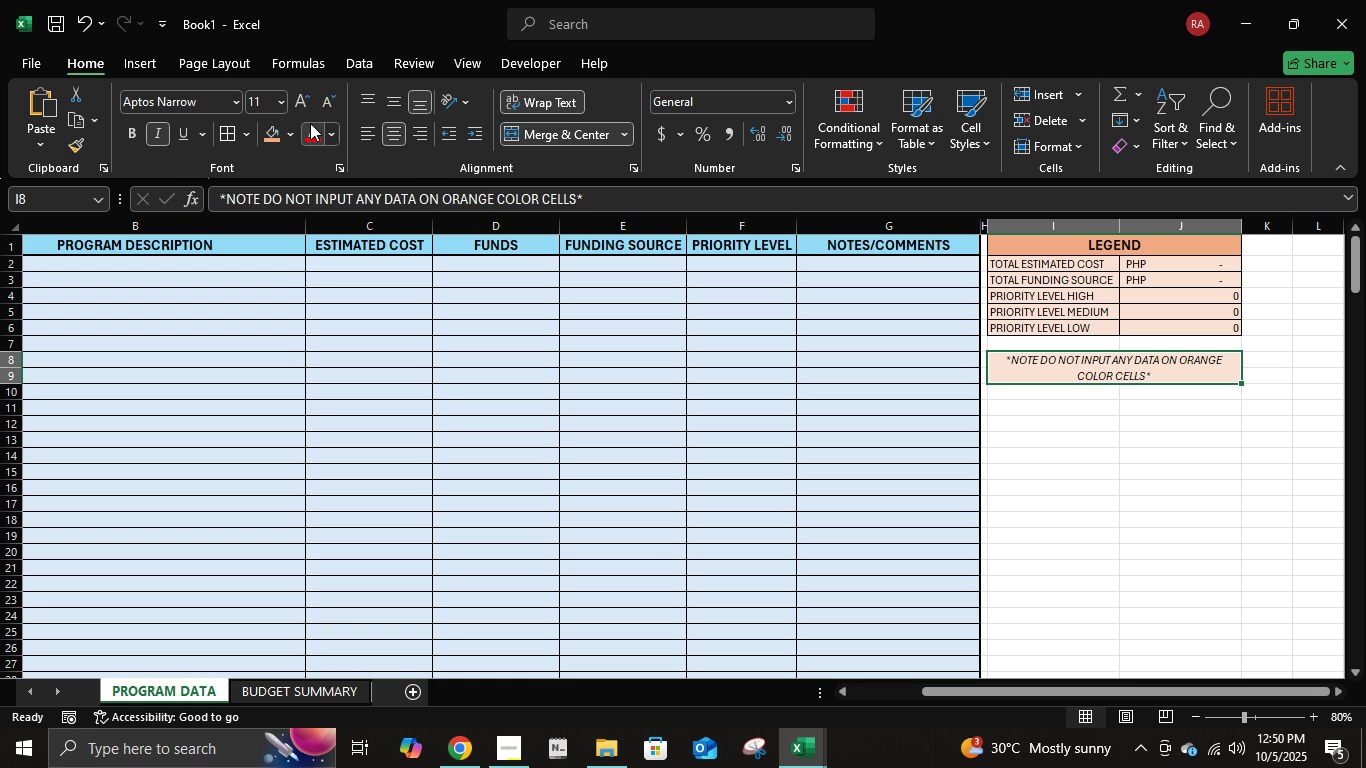 
left_click([310, 123])
 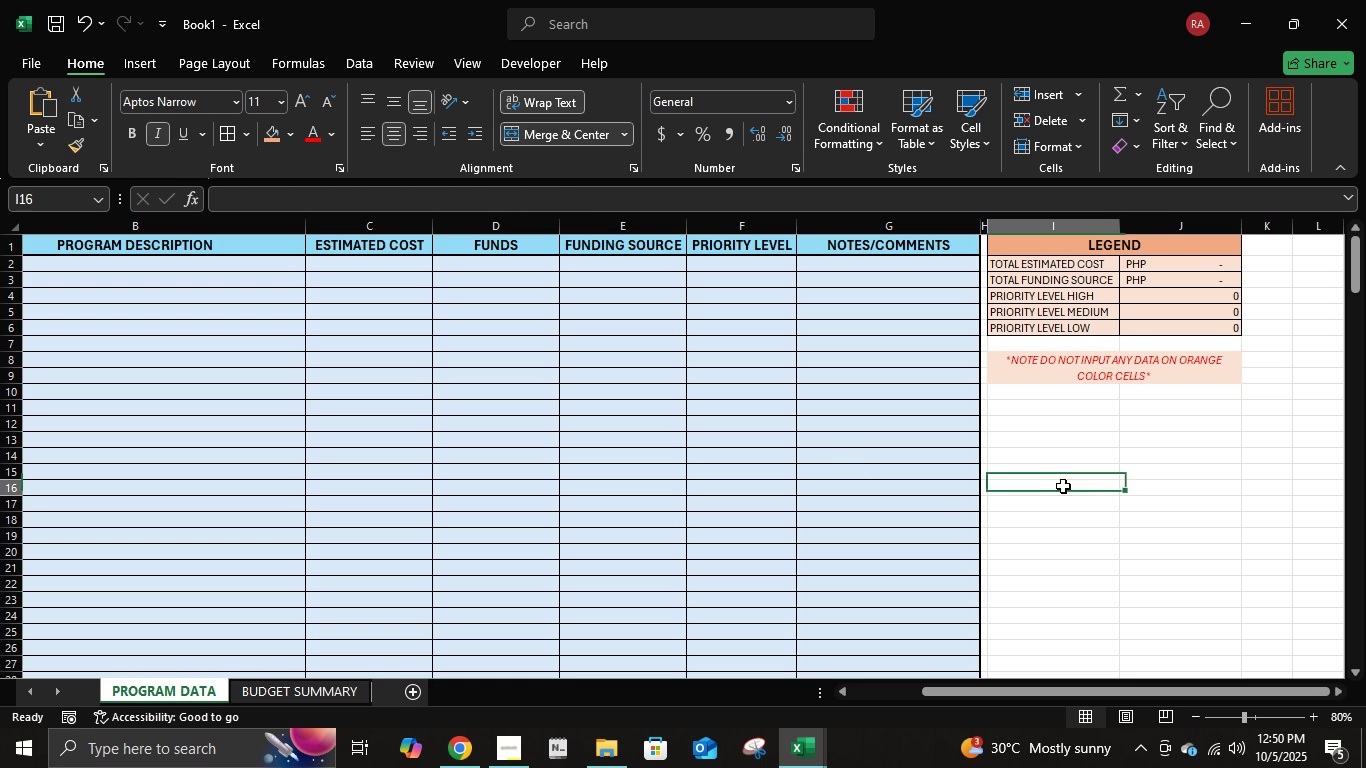 
left_click([1063, 486])
 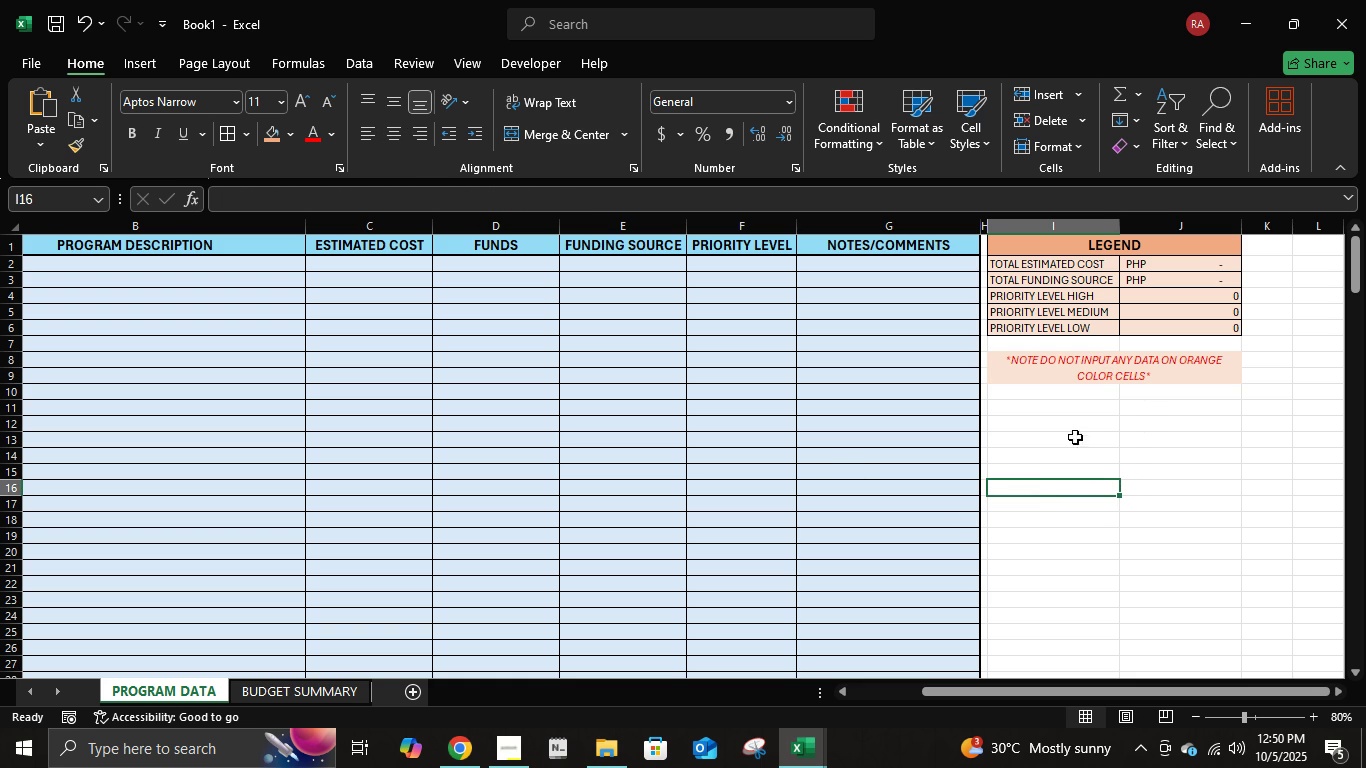 
scroll: coordinate [982, 467], scroll_direction: up, amount: 6.0
 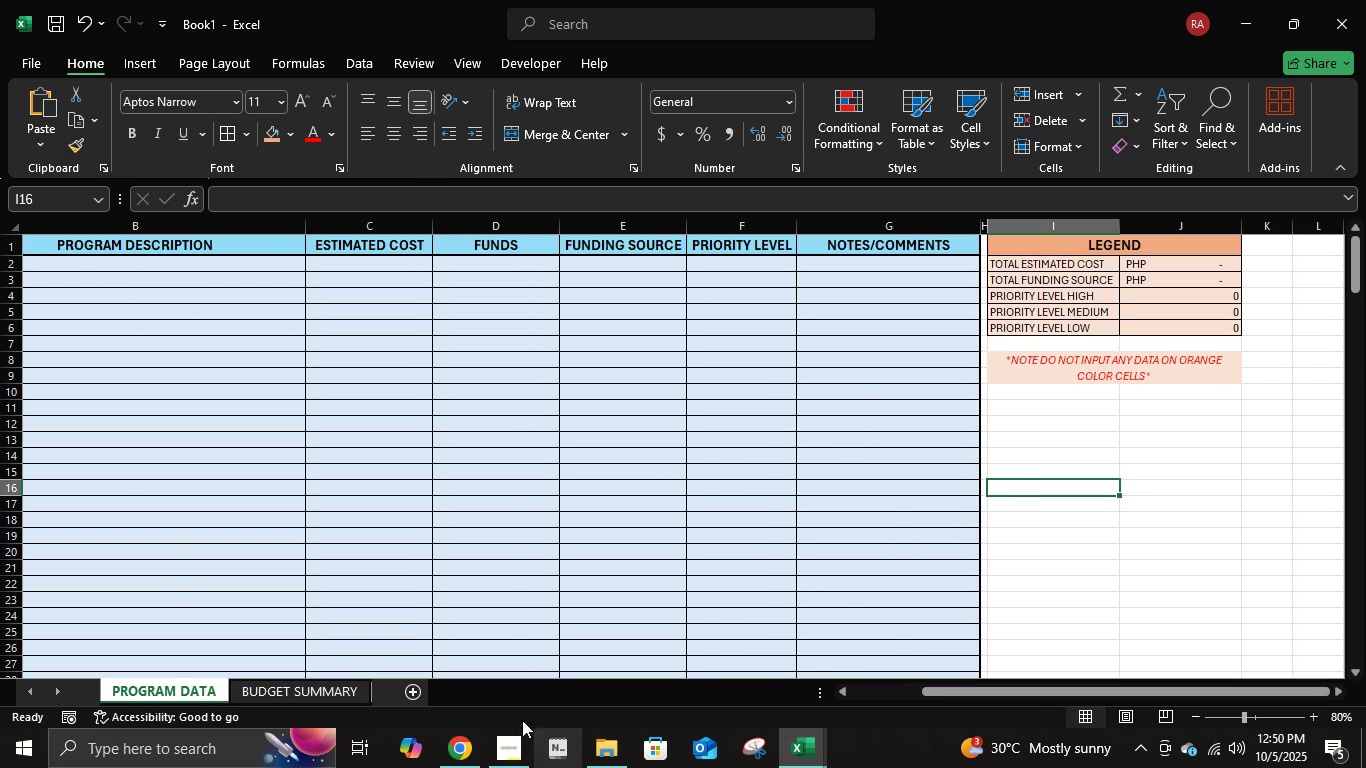 
wait(6.16)
 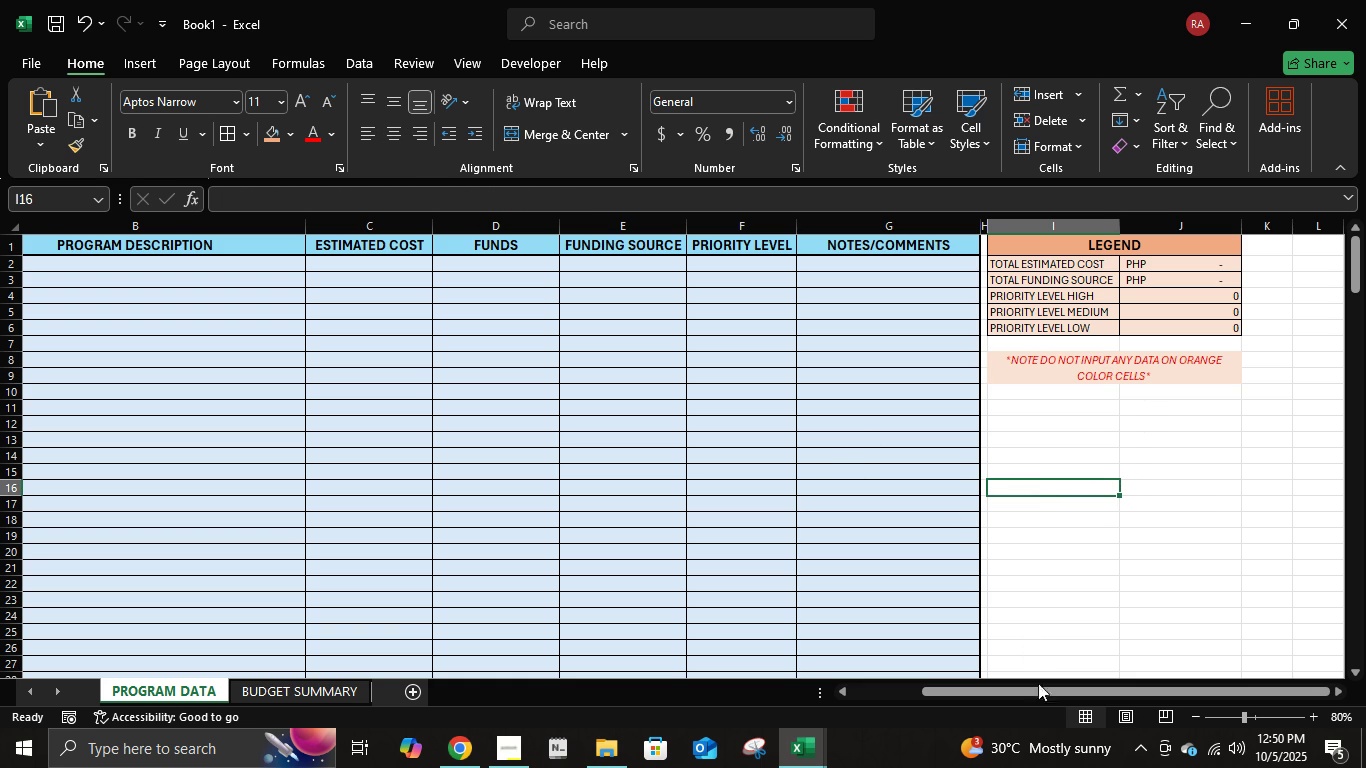 
left_click([266, 691])
 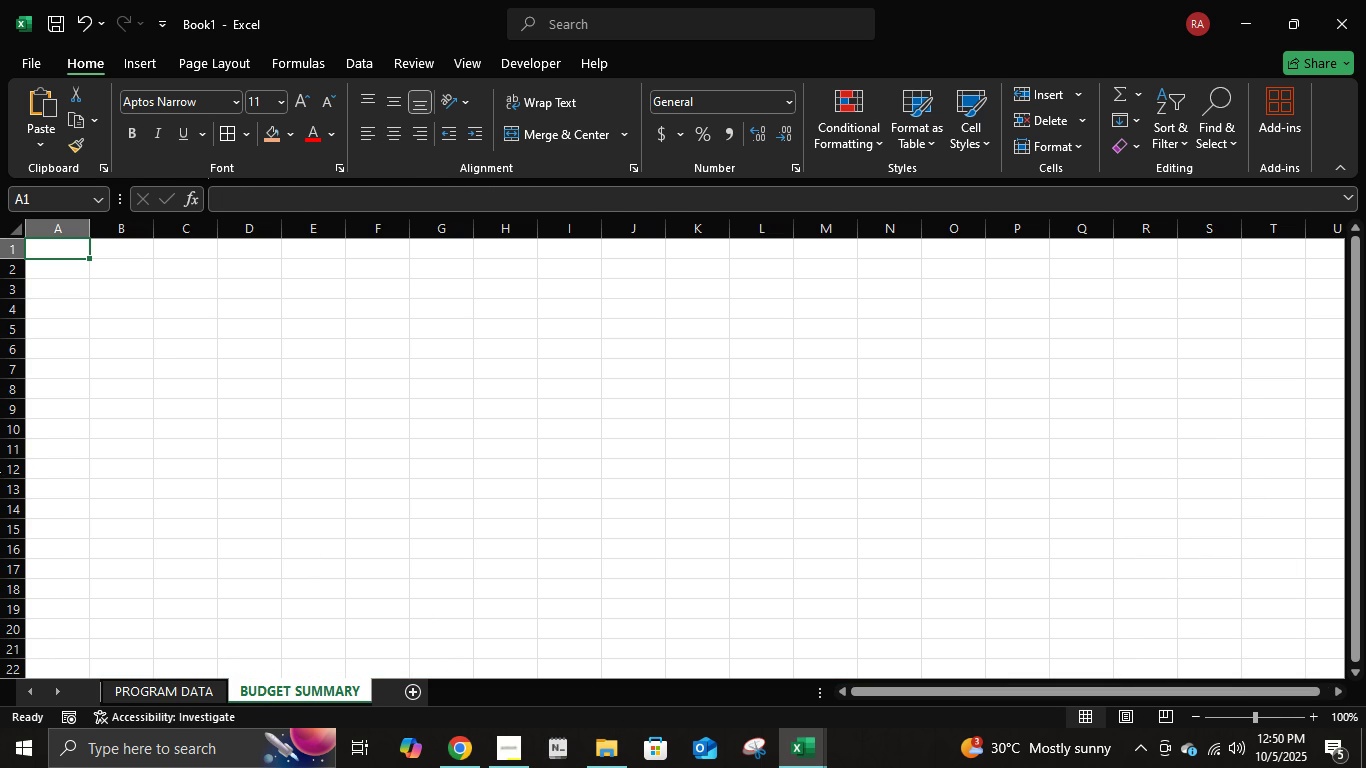 
wait(5.58)
 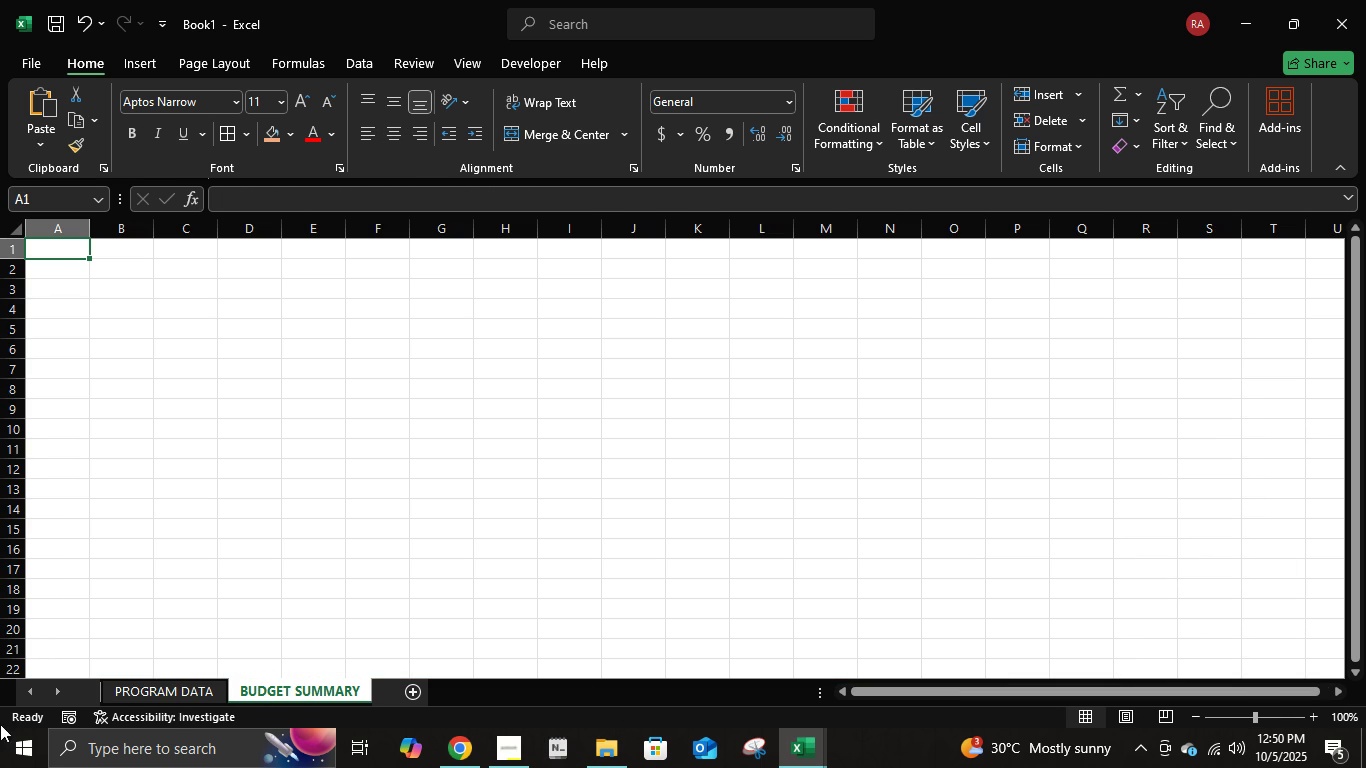 
type(key metrics)
 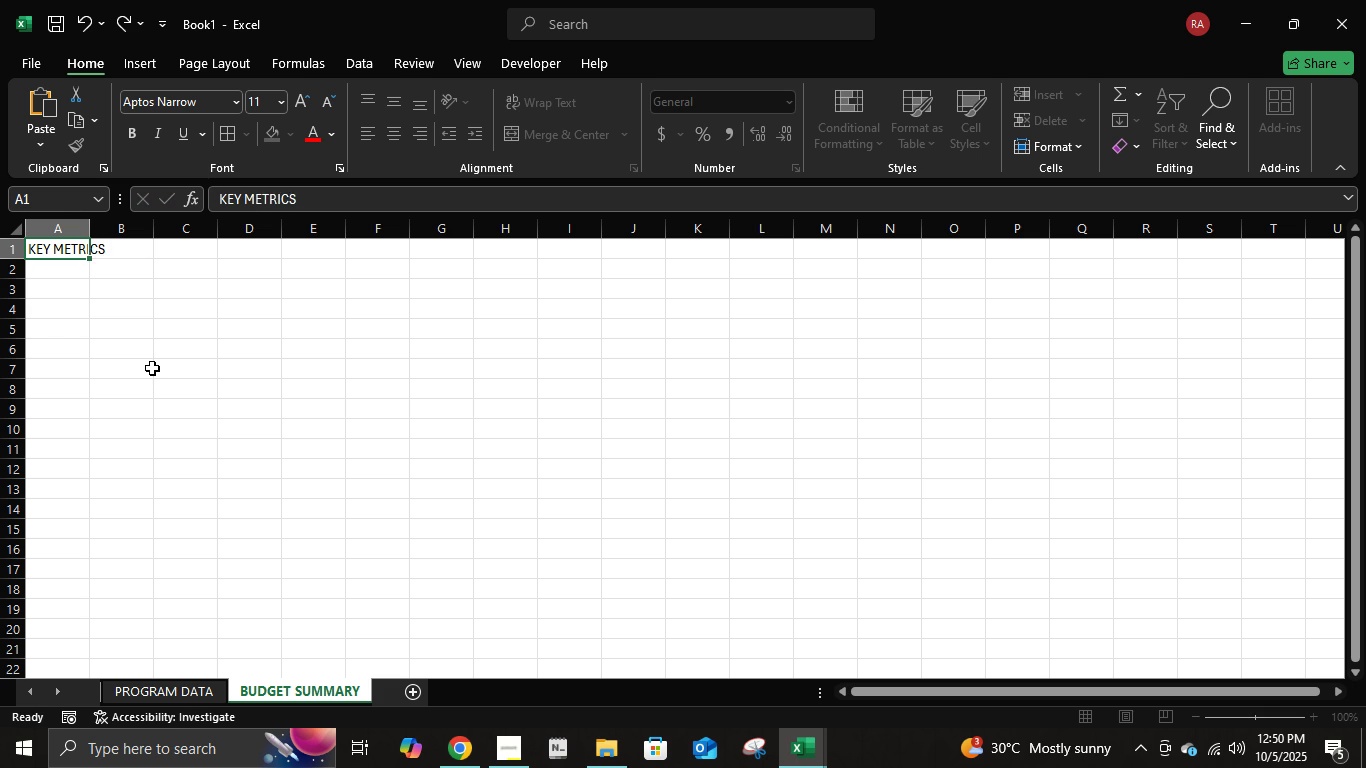 
key(Enter)
 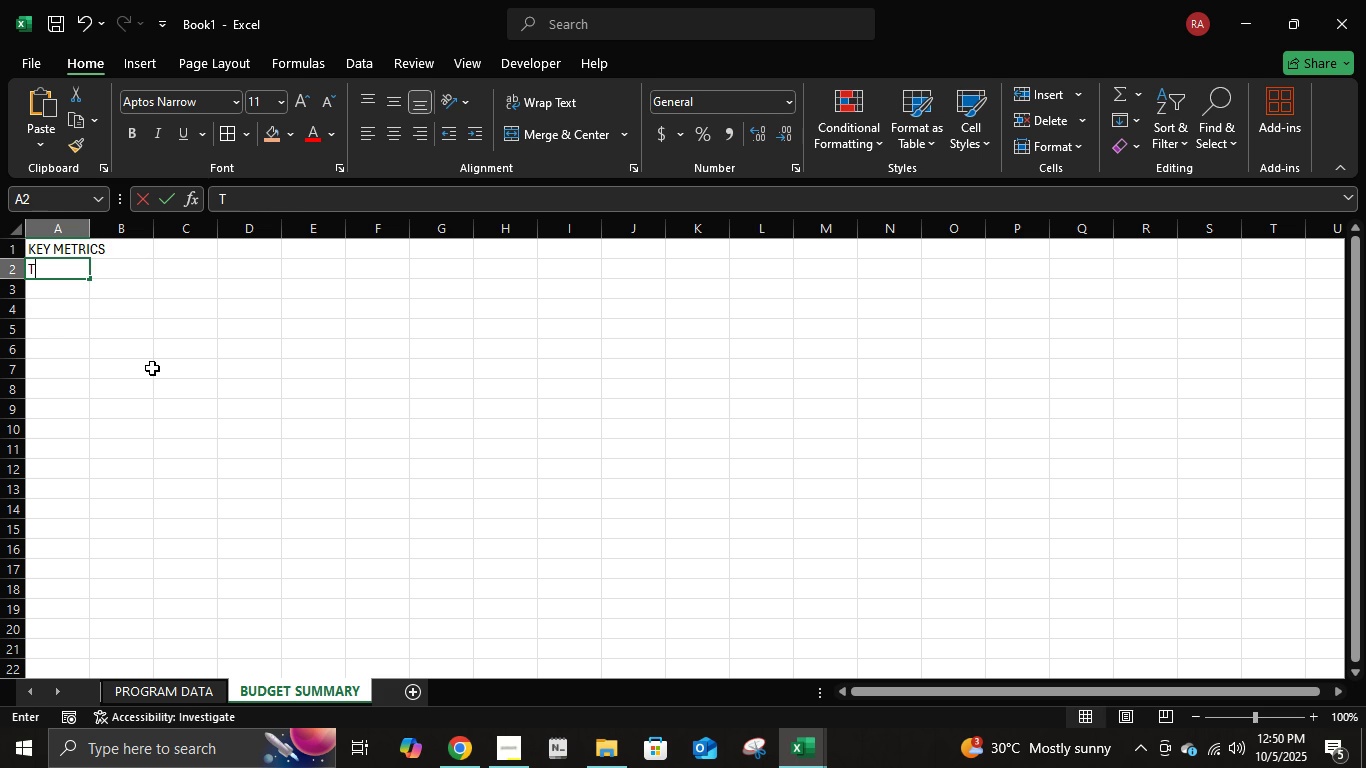 
type(total )
 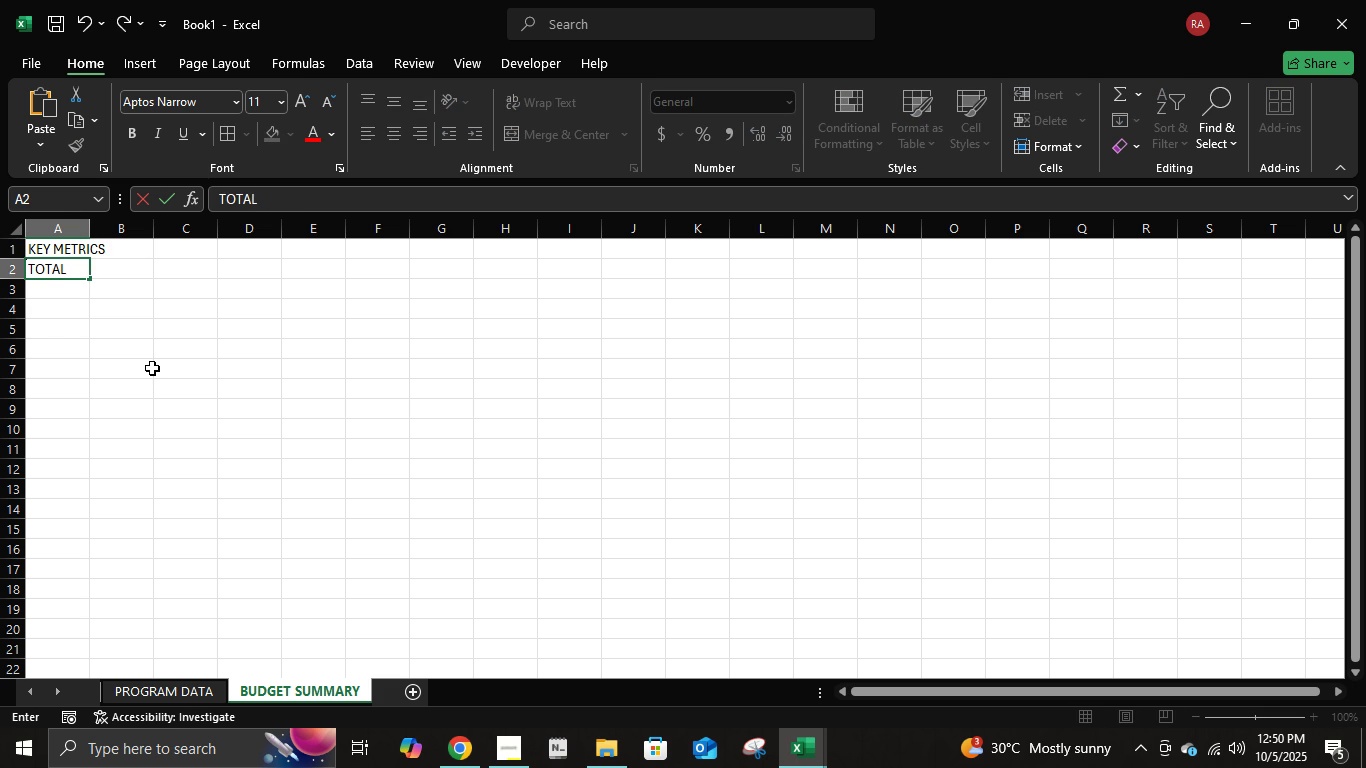 
type(estimated cost)
 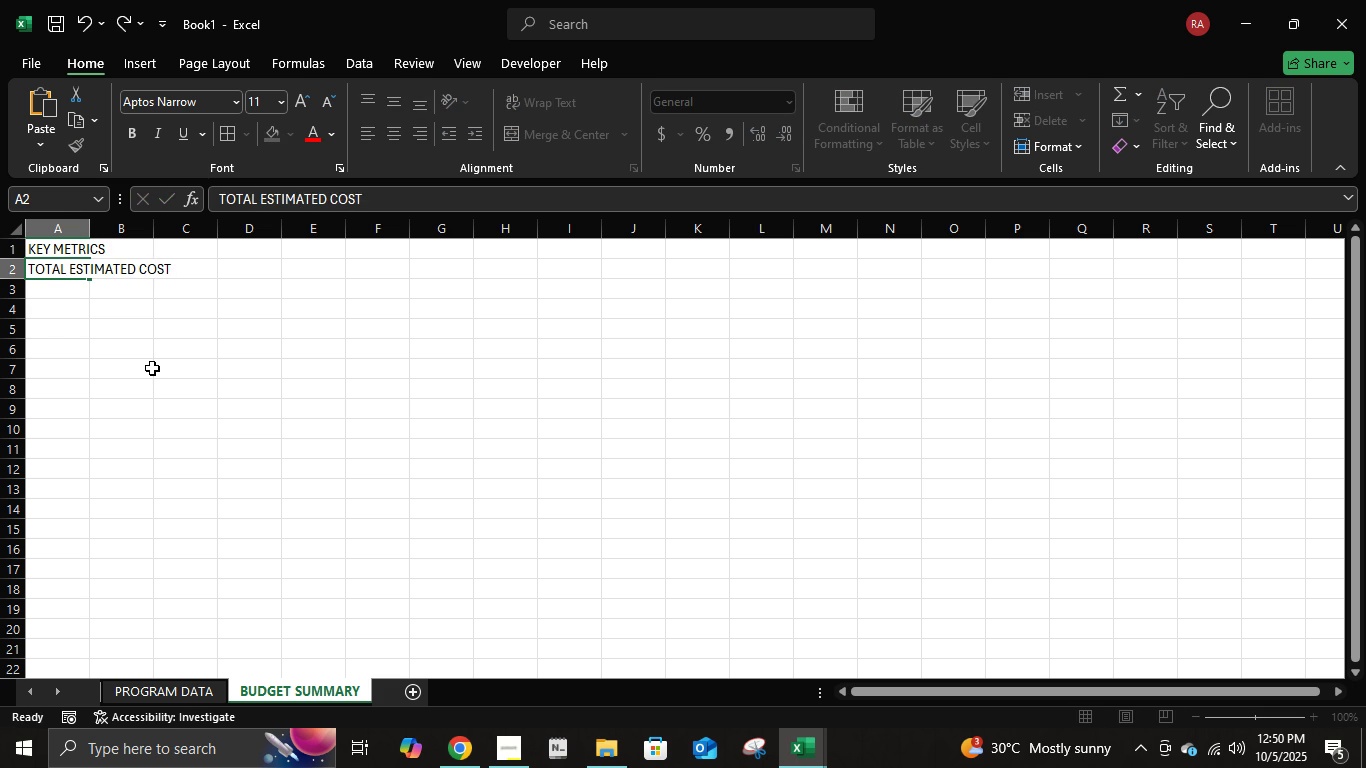 
key(Enter)
 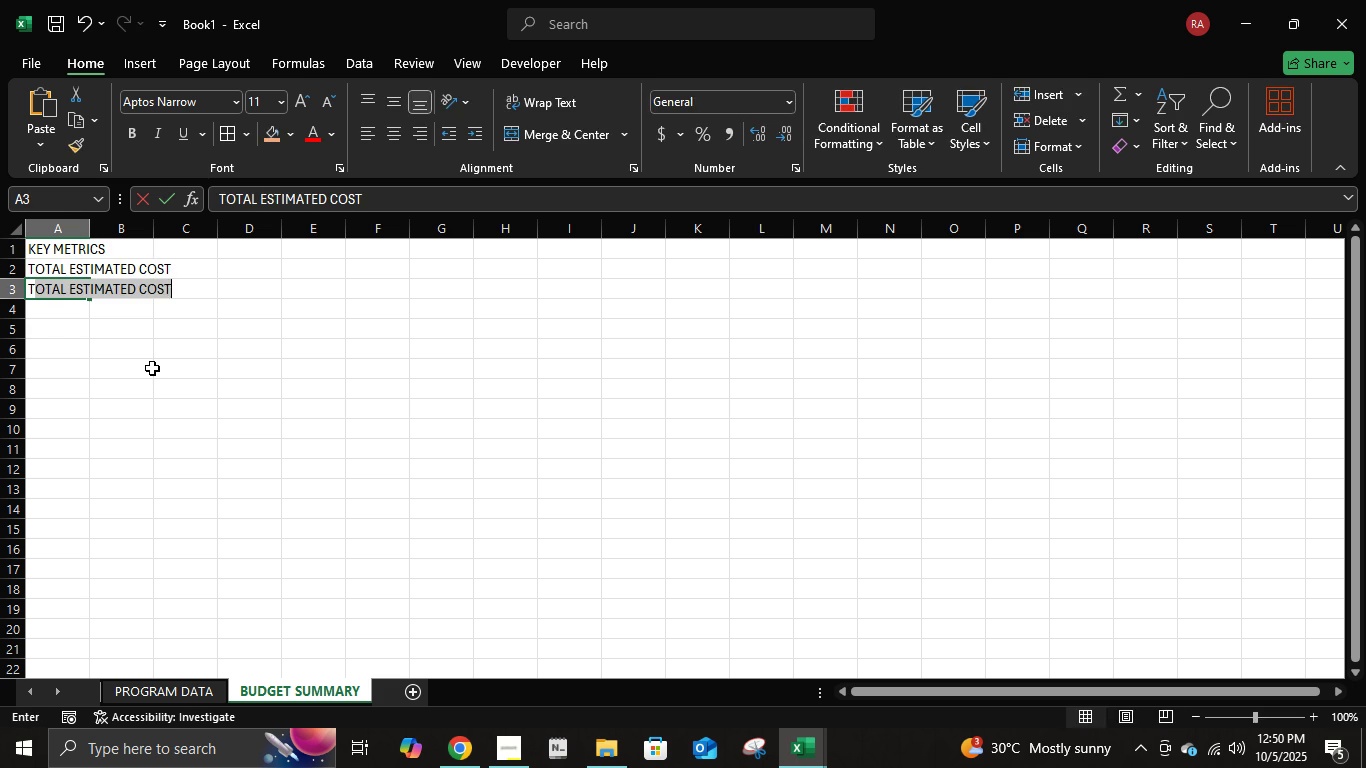 
type(total funds)
 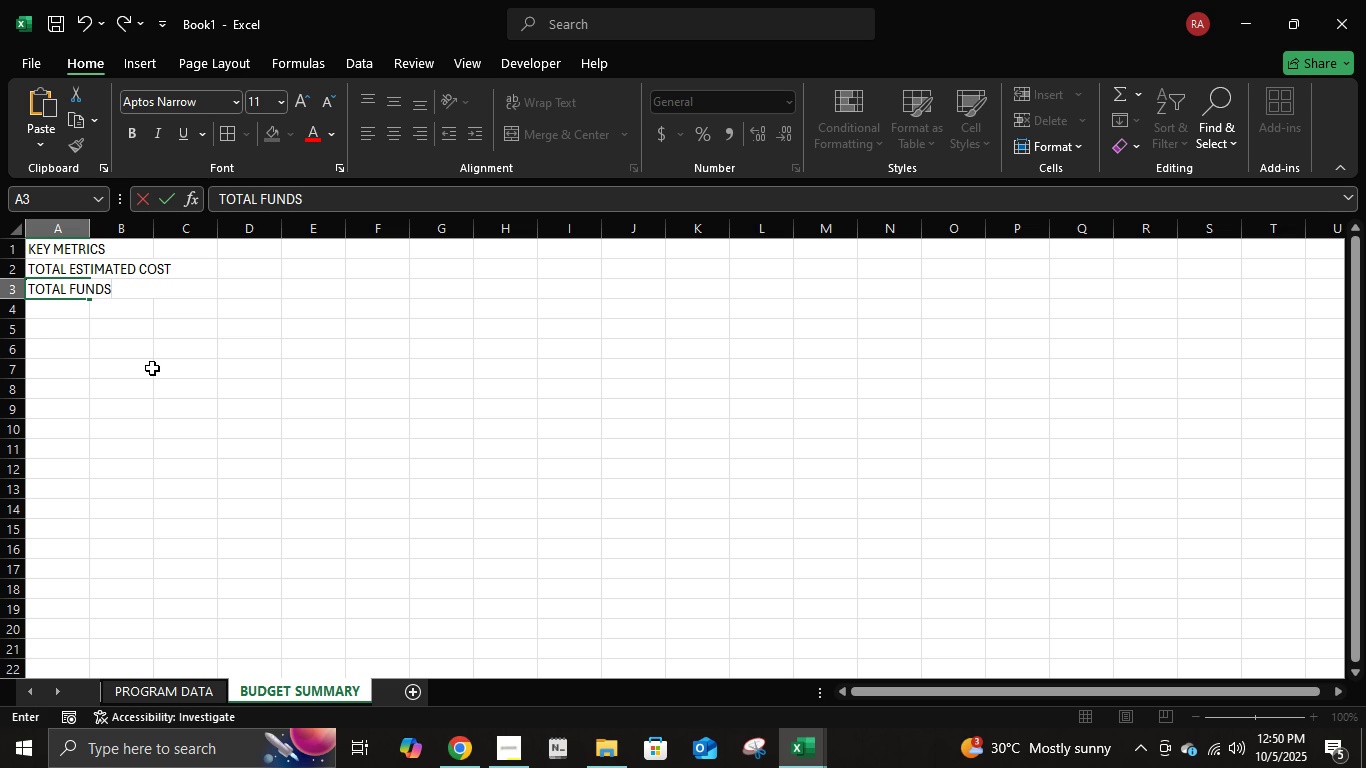 
key(Enter)
 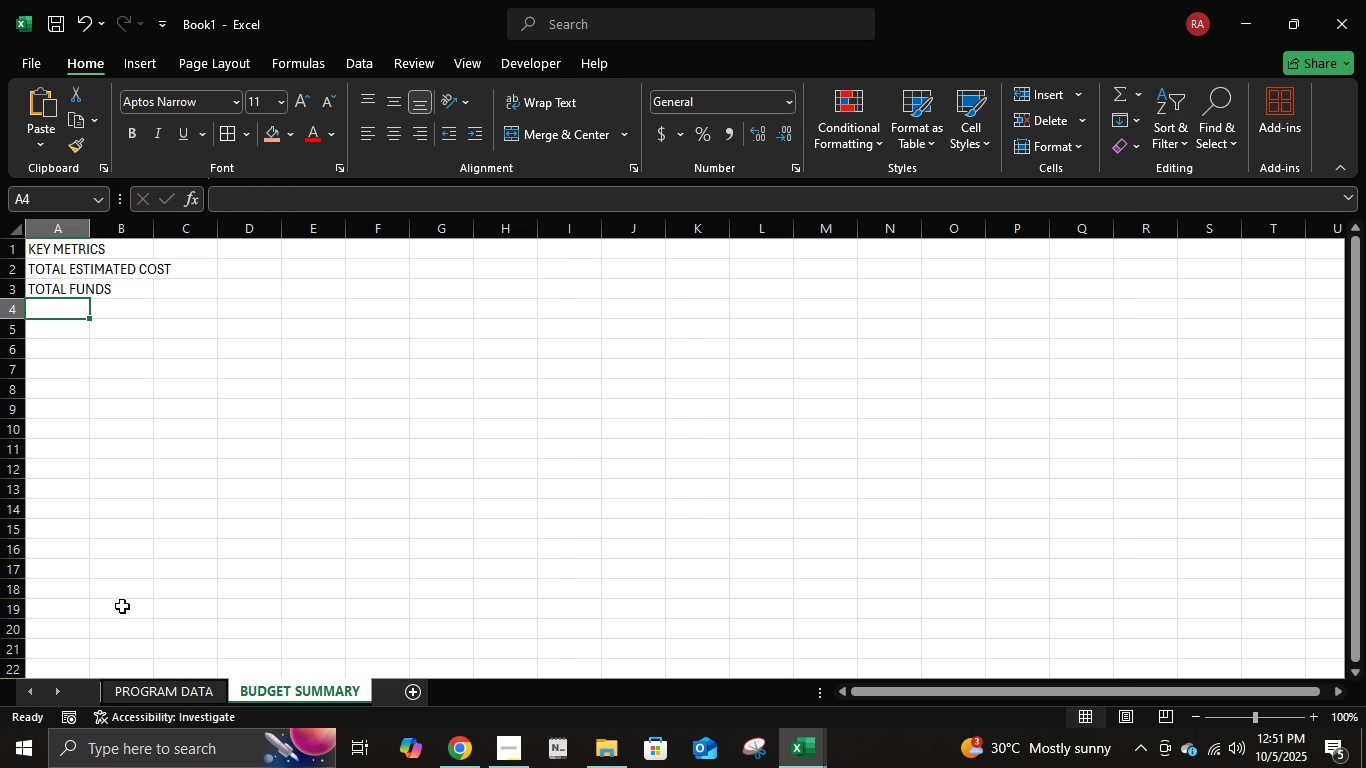 
left_click([218, 694])
 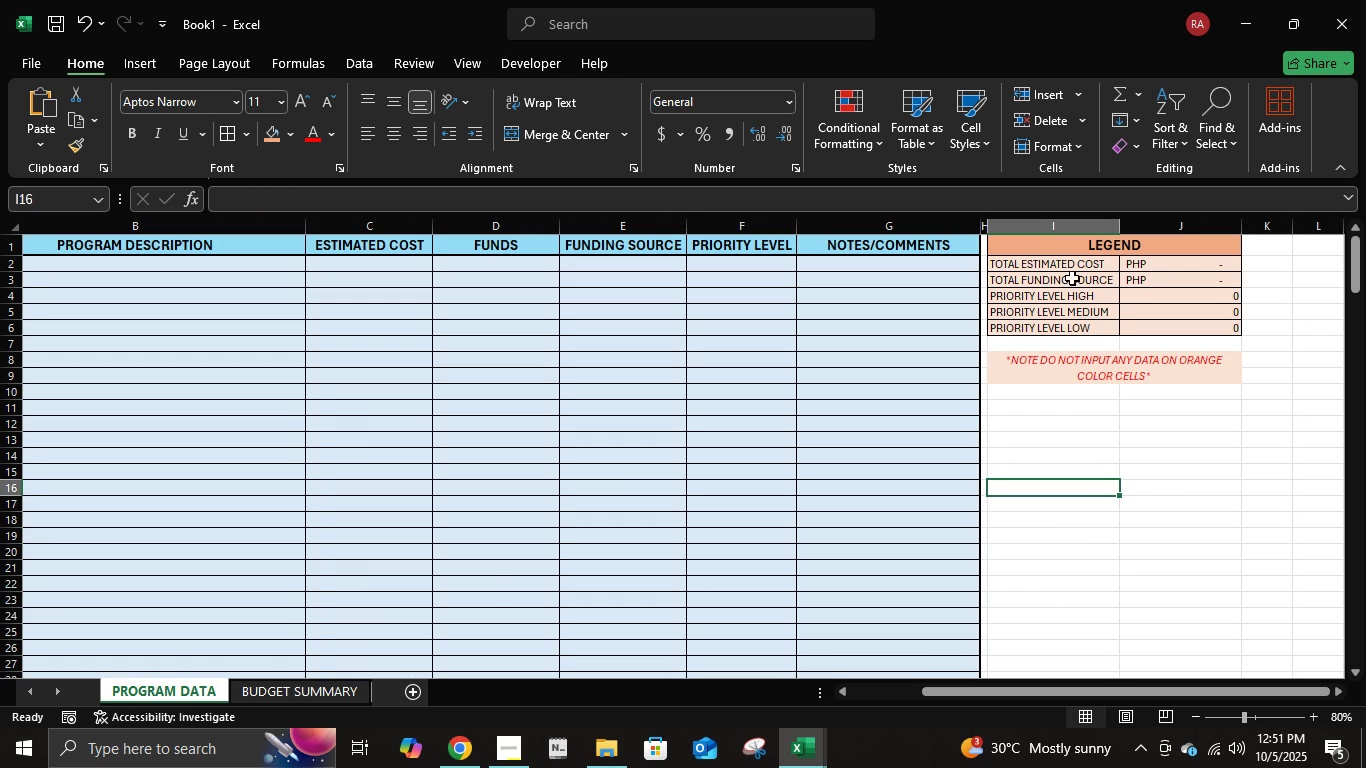 
double_click([1072, 276])
 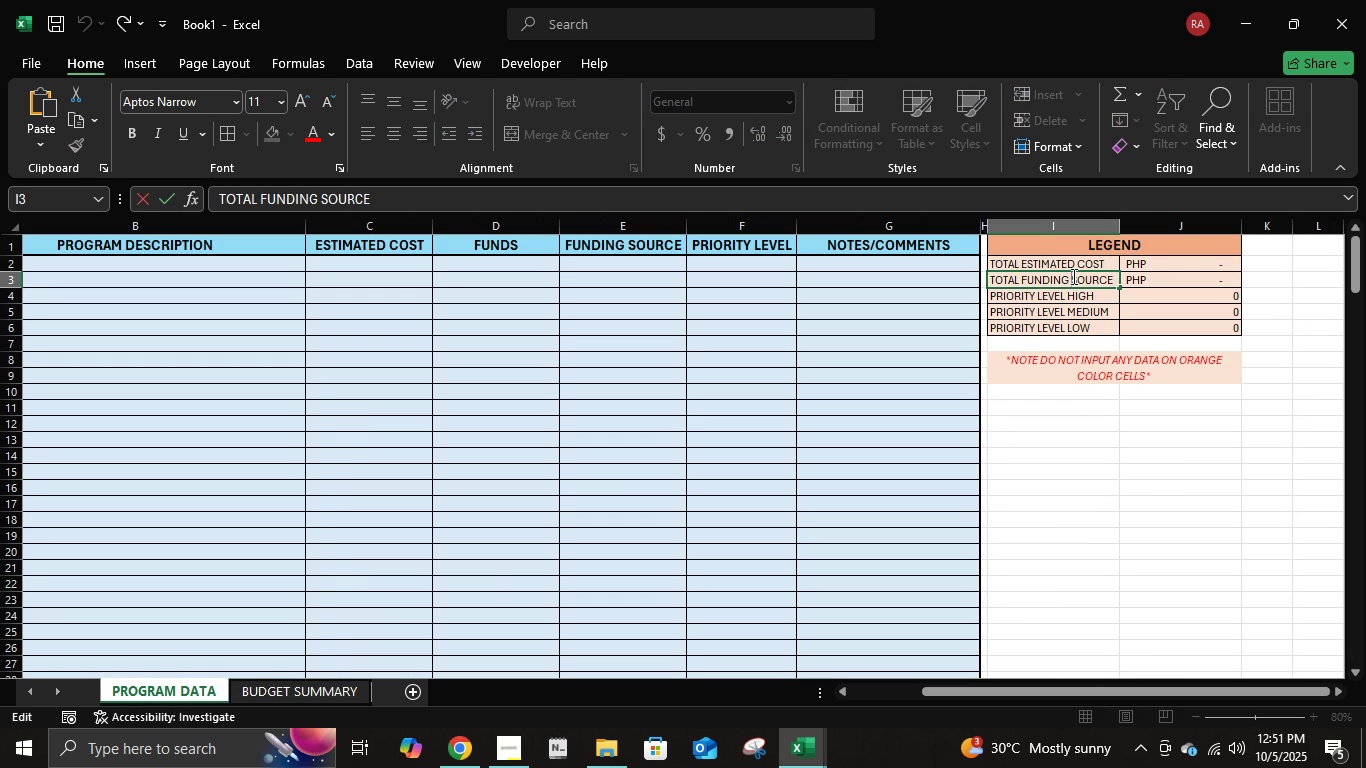 
key(ArrowRight)
 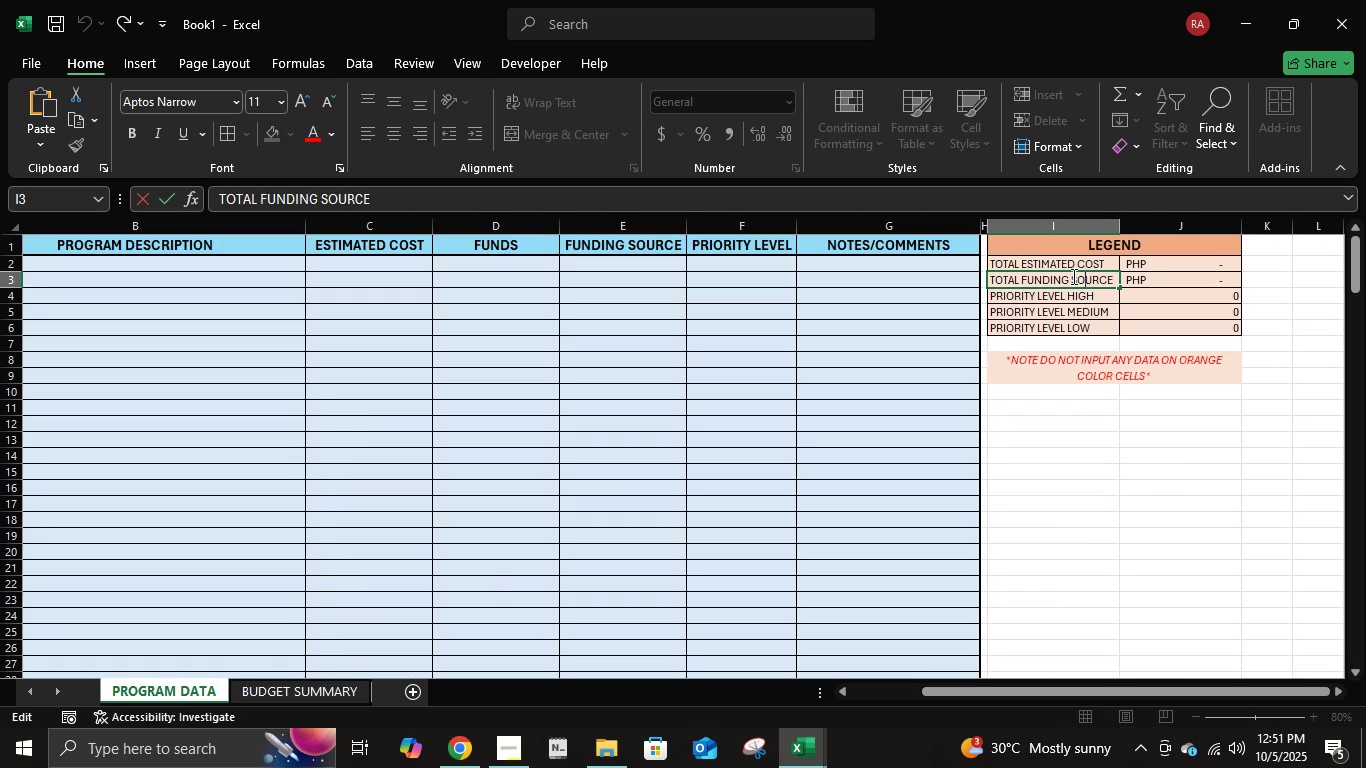 
key(ArrowRight)
 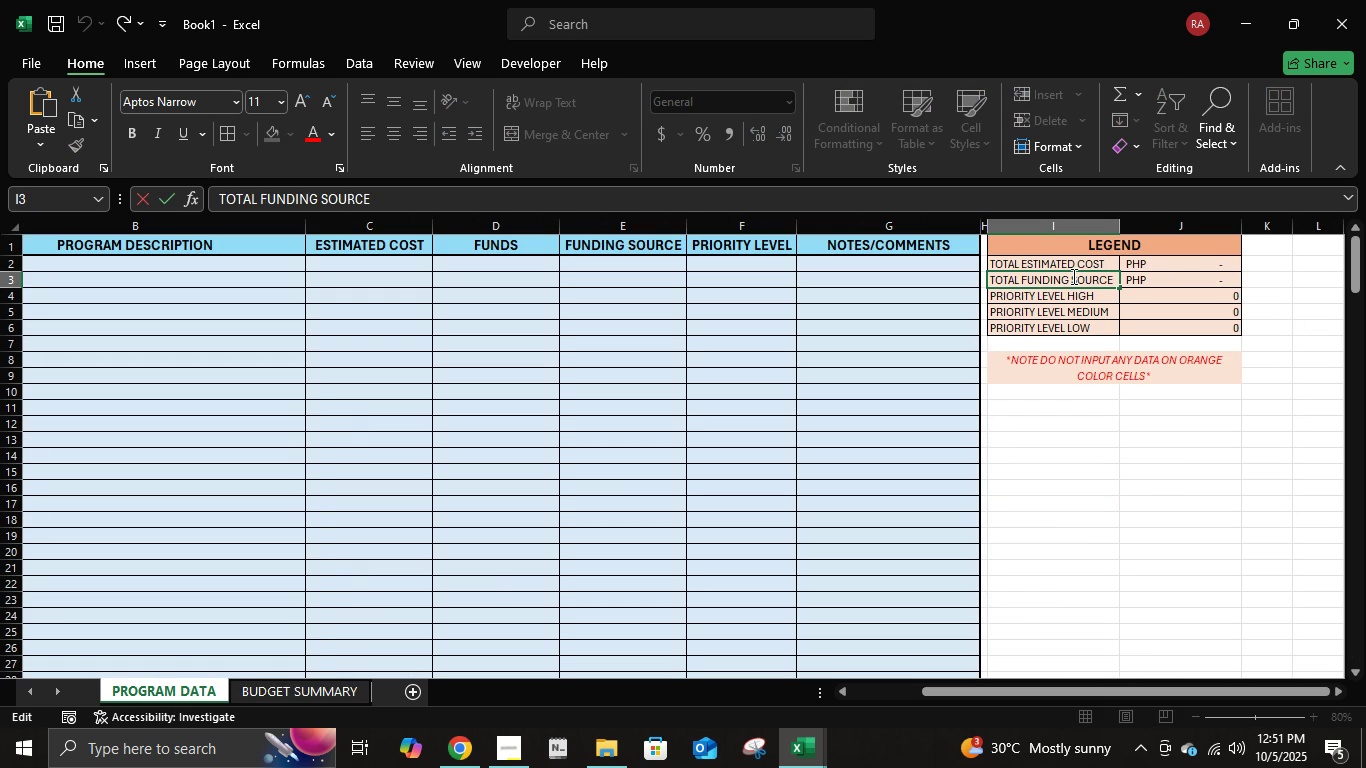 
key(ArrowRight)
 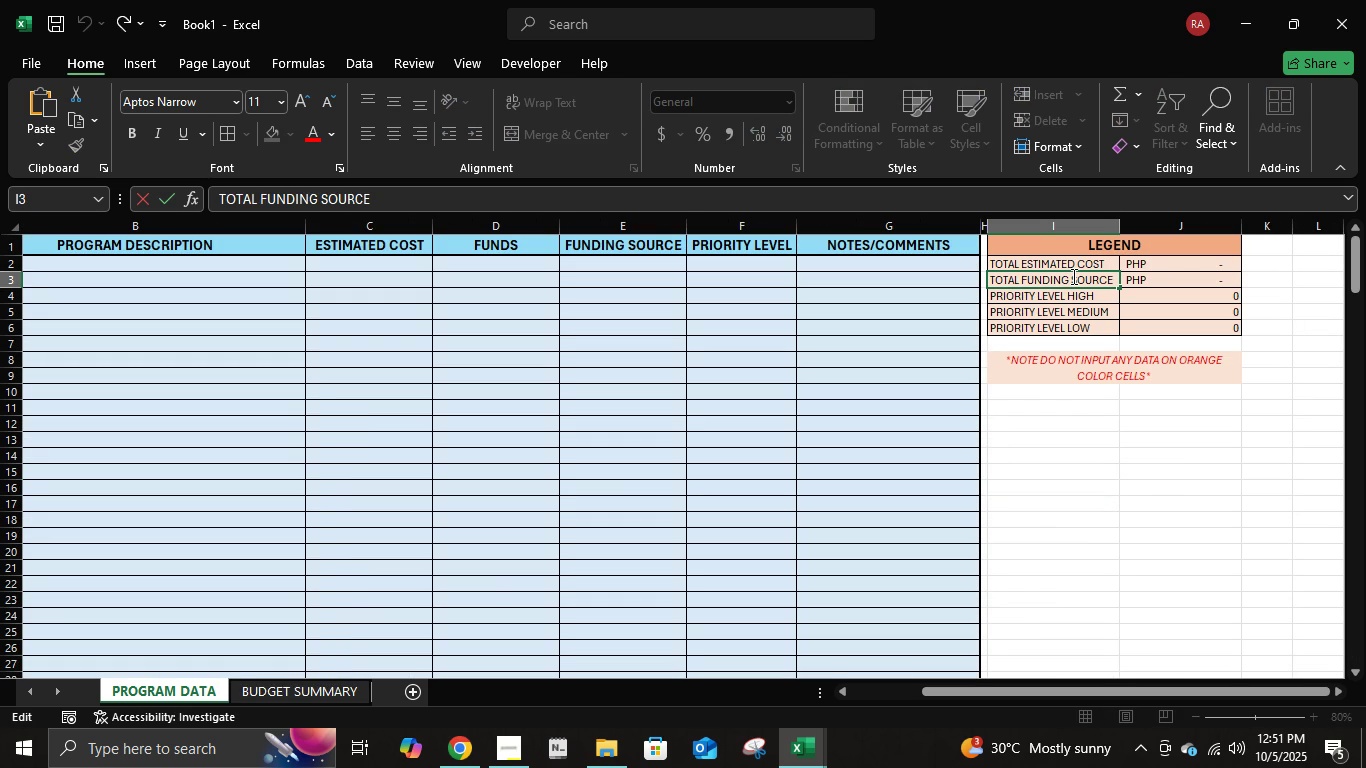 
key(ArrowRight)
 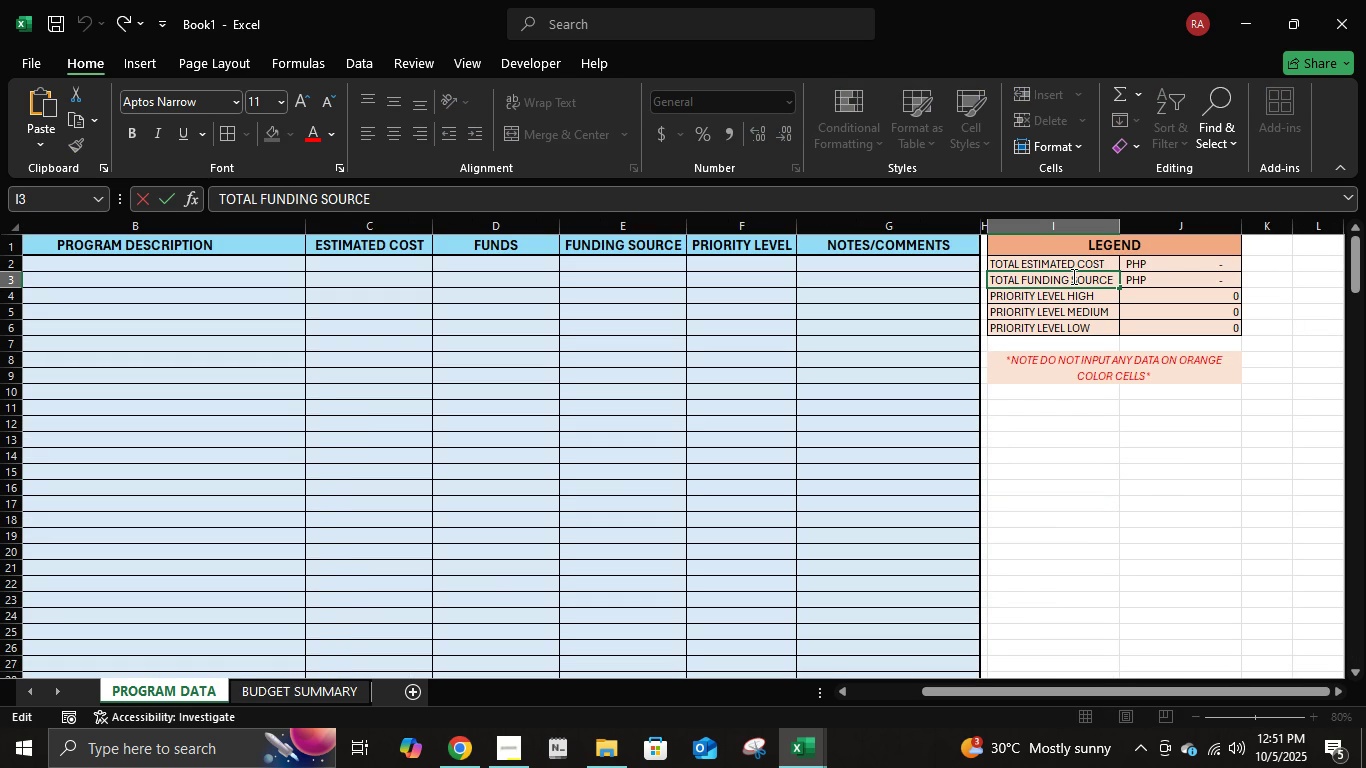 
key(ArrowRight)
 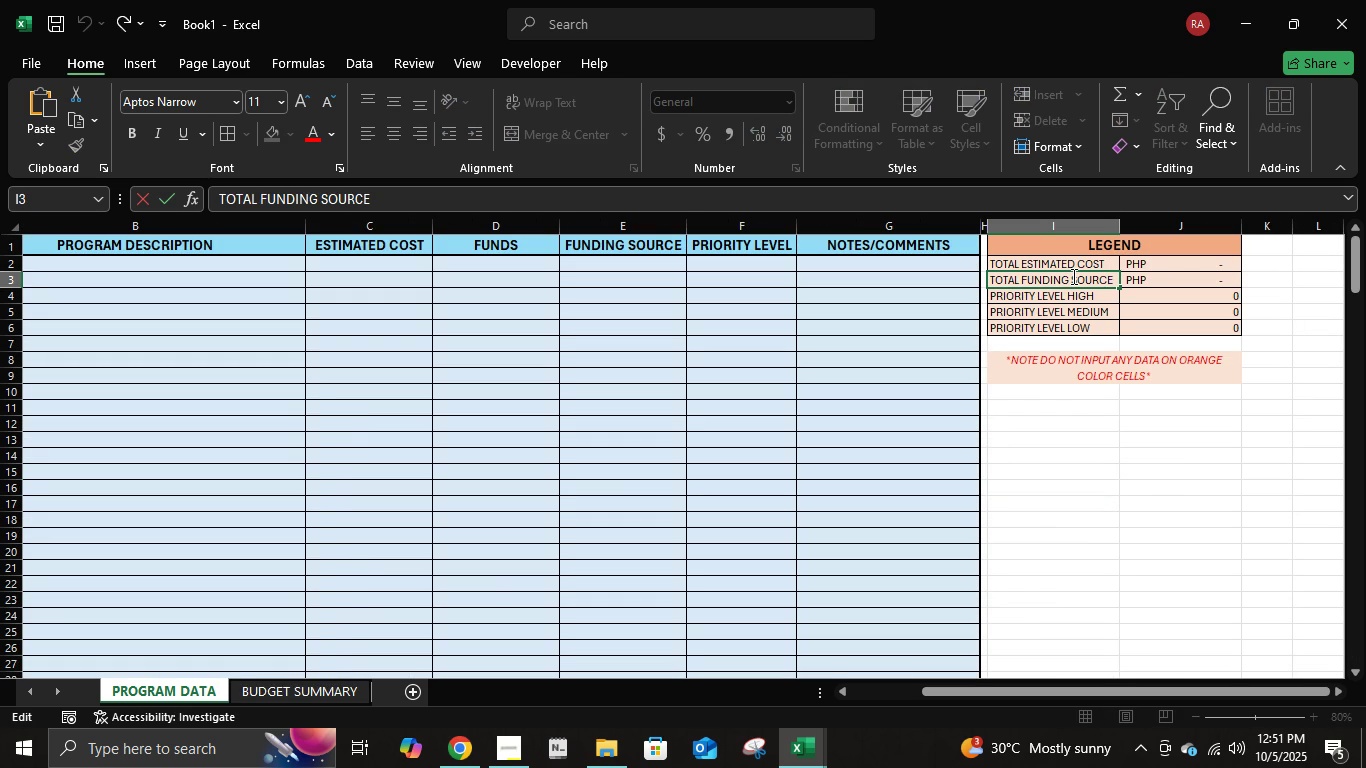 
key(ArrowRight)
 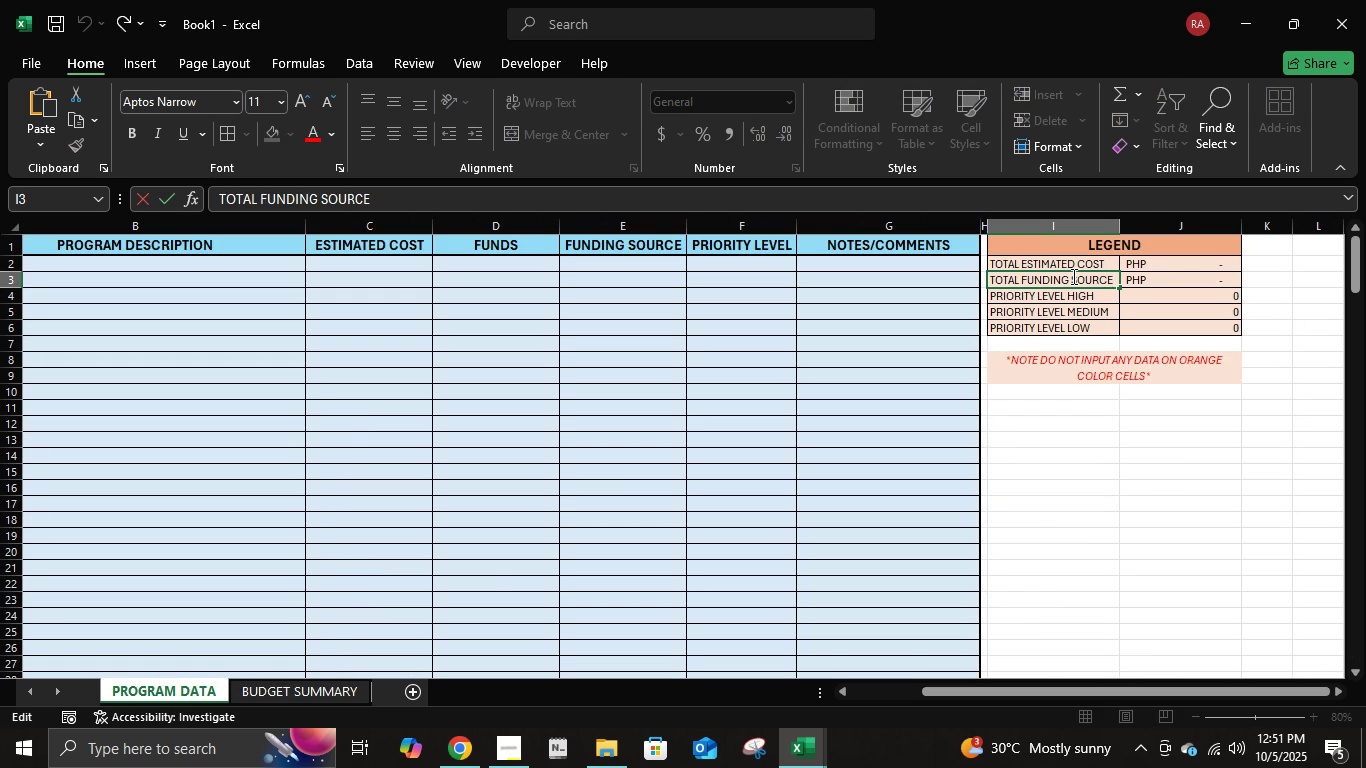 
key(Backspace)
 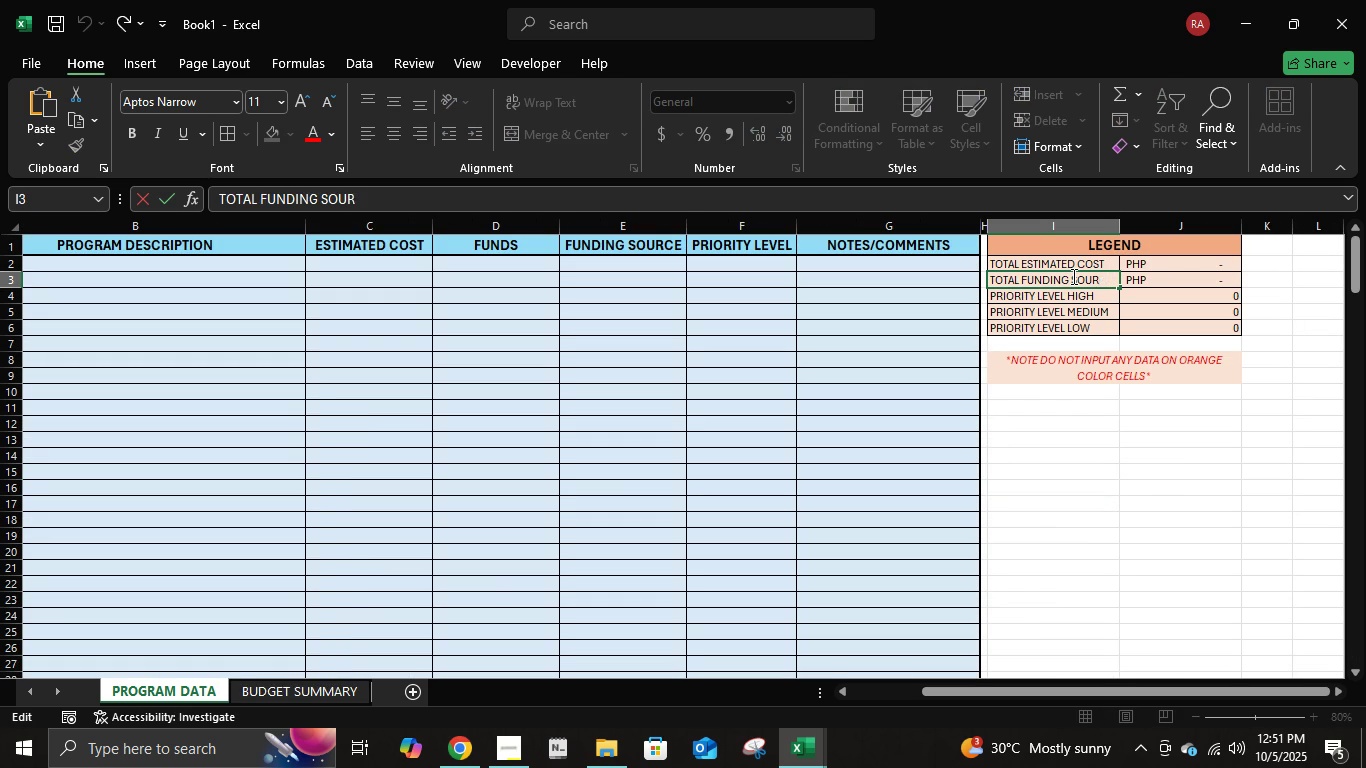 
key(Backspace)
 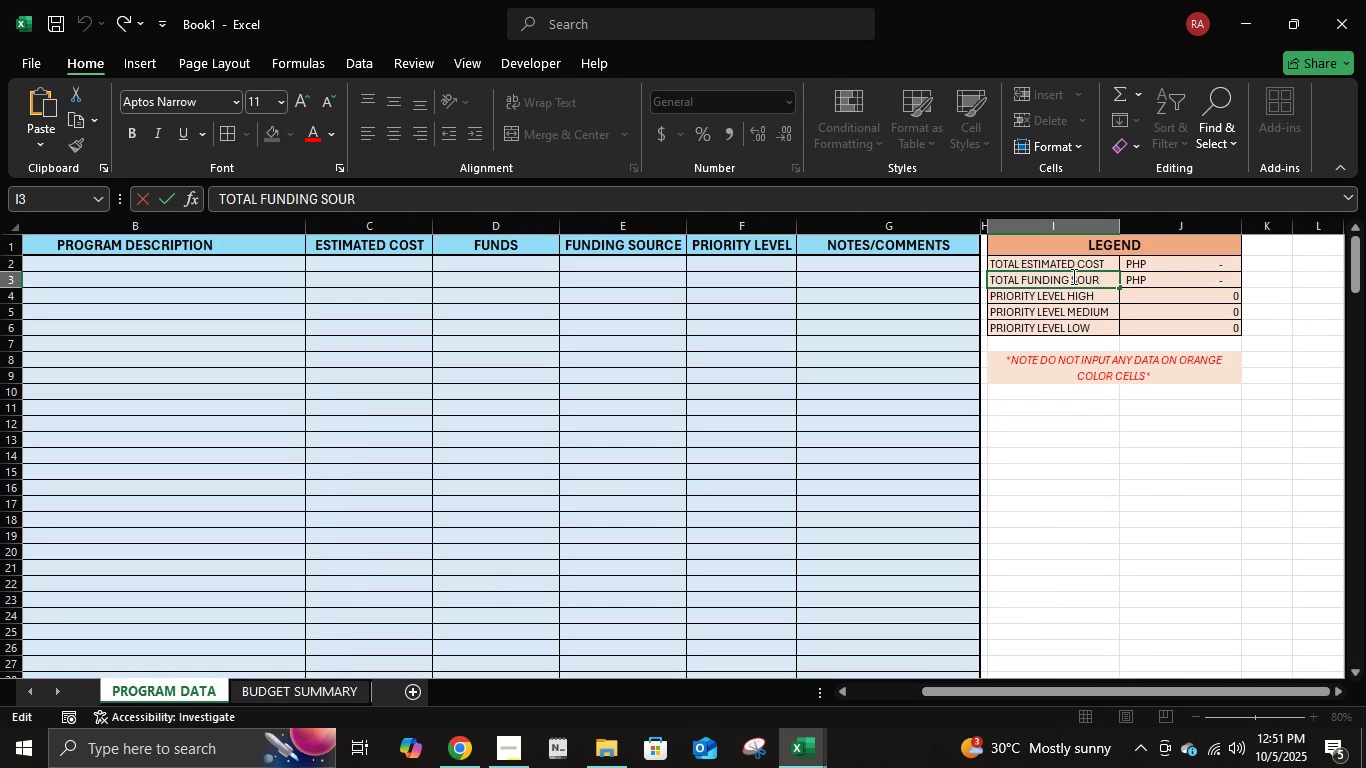 
key(Backspace)
 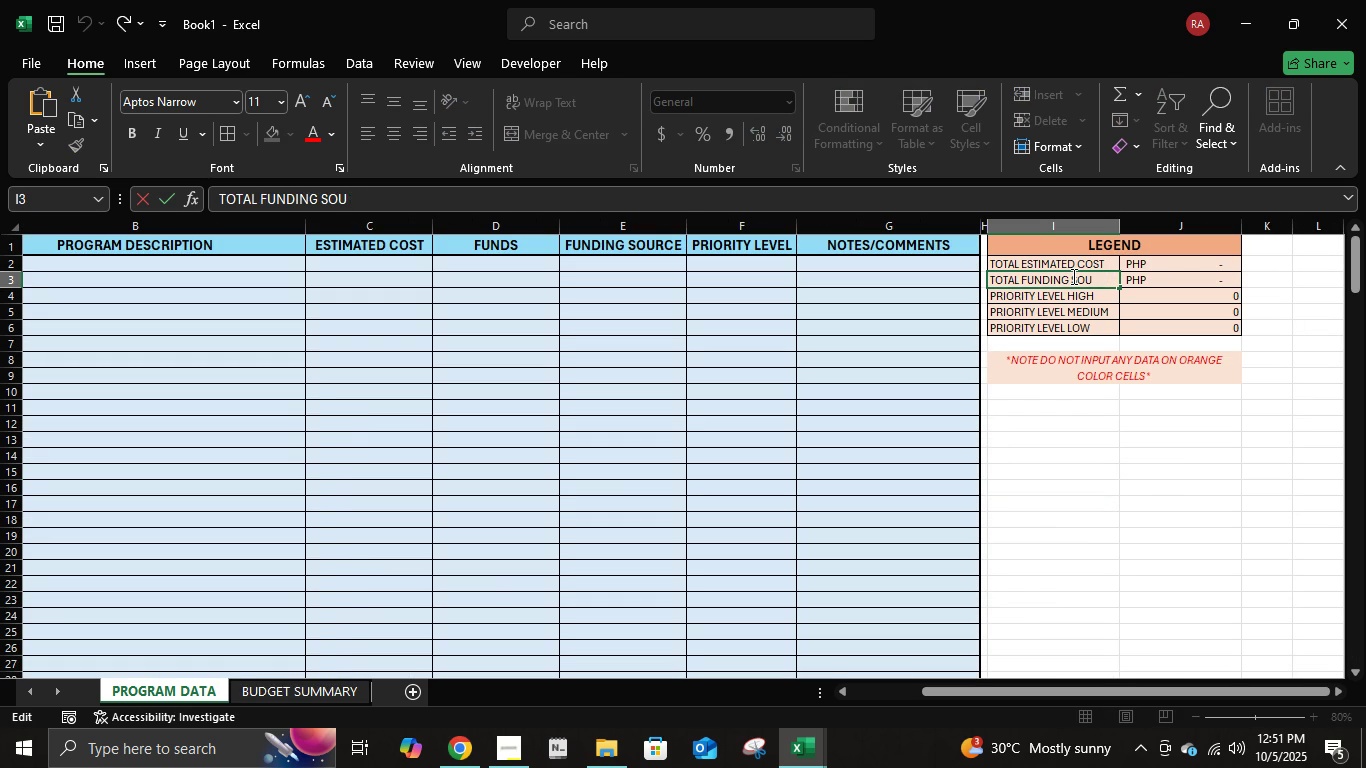 
key(Backspace)